 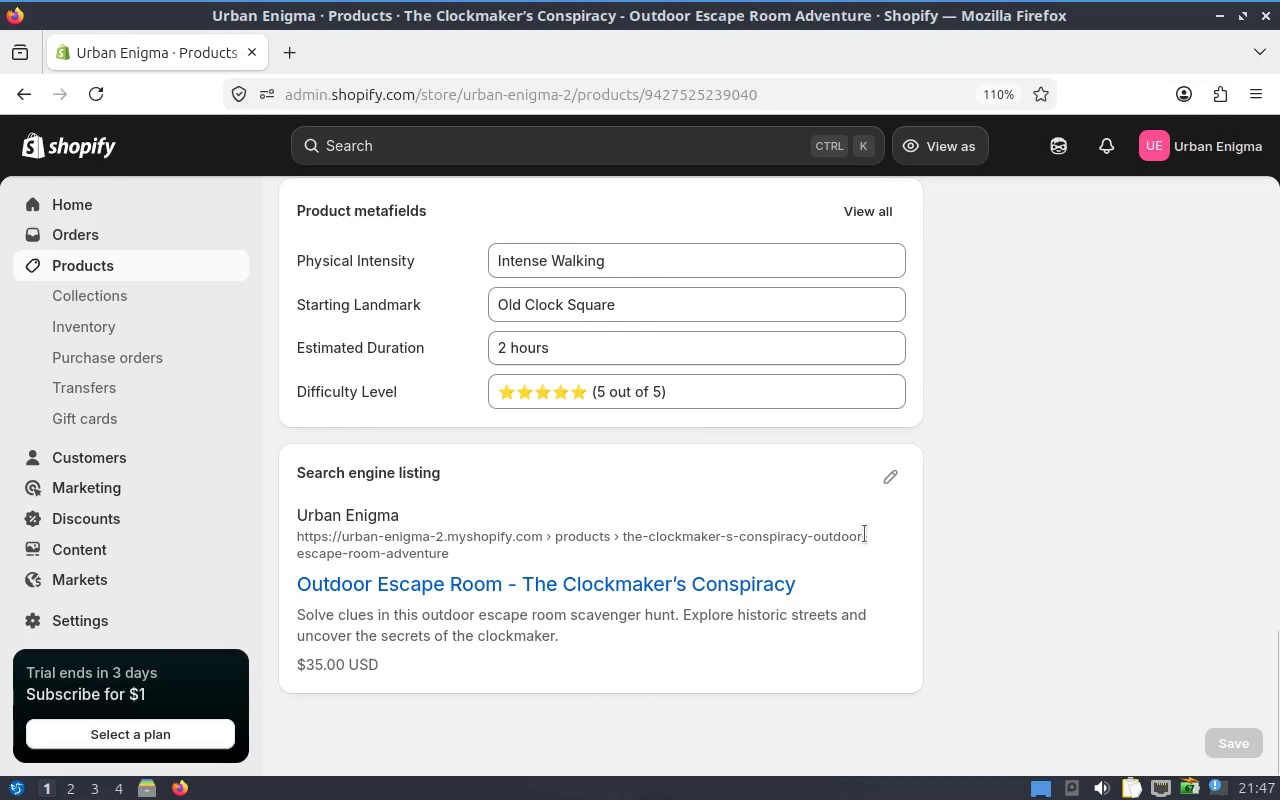 
left_click([896, 479])
 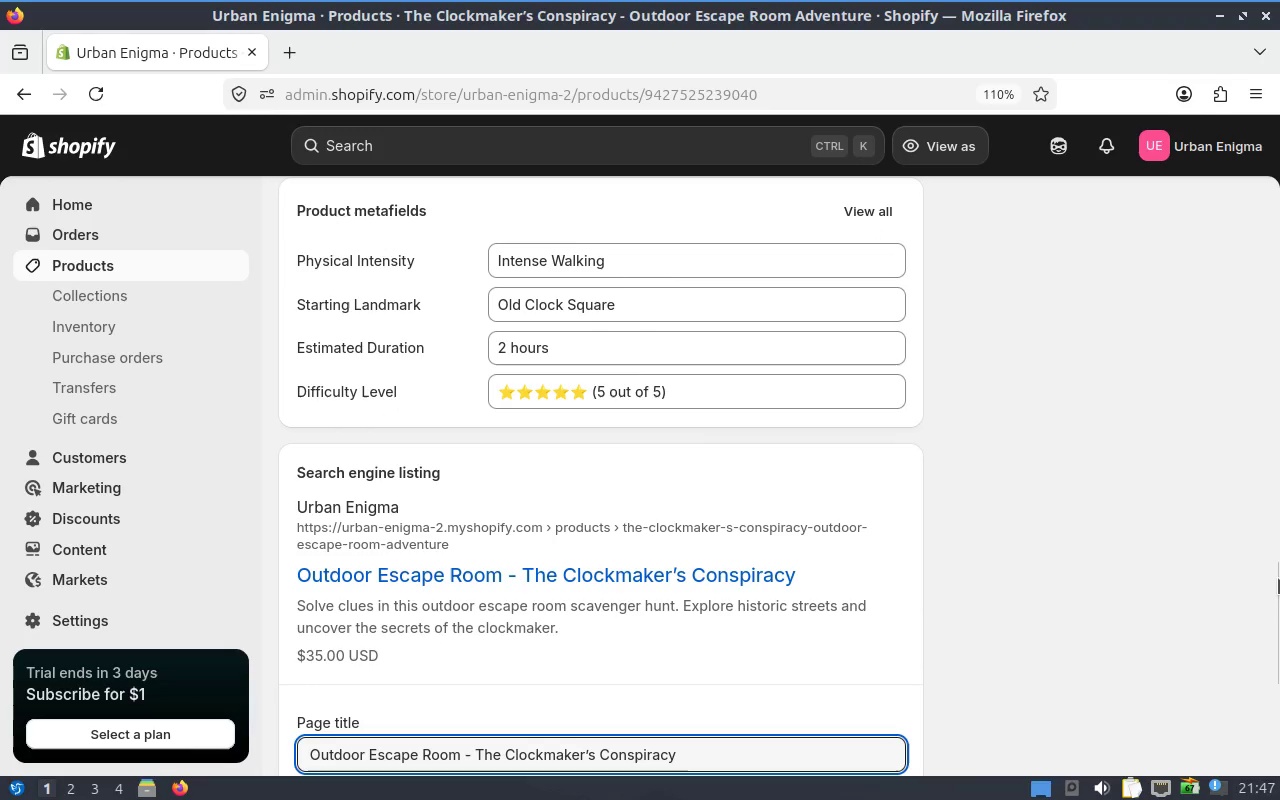 
left_click_drag(start_coordinate=[1279, 580], to_coordinate=[1266, 632])
 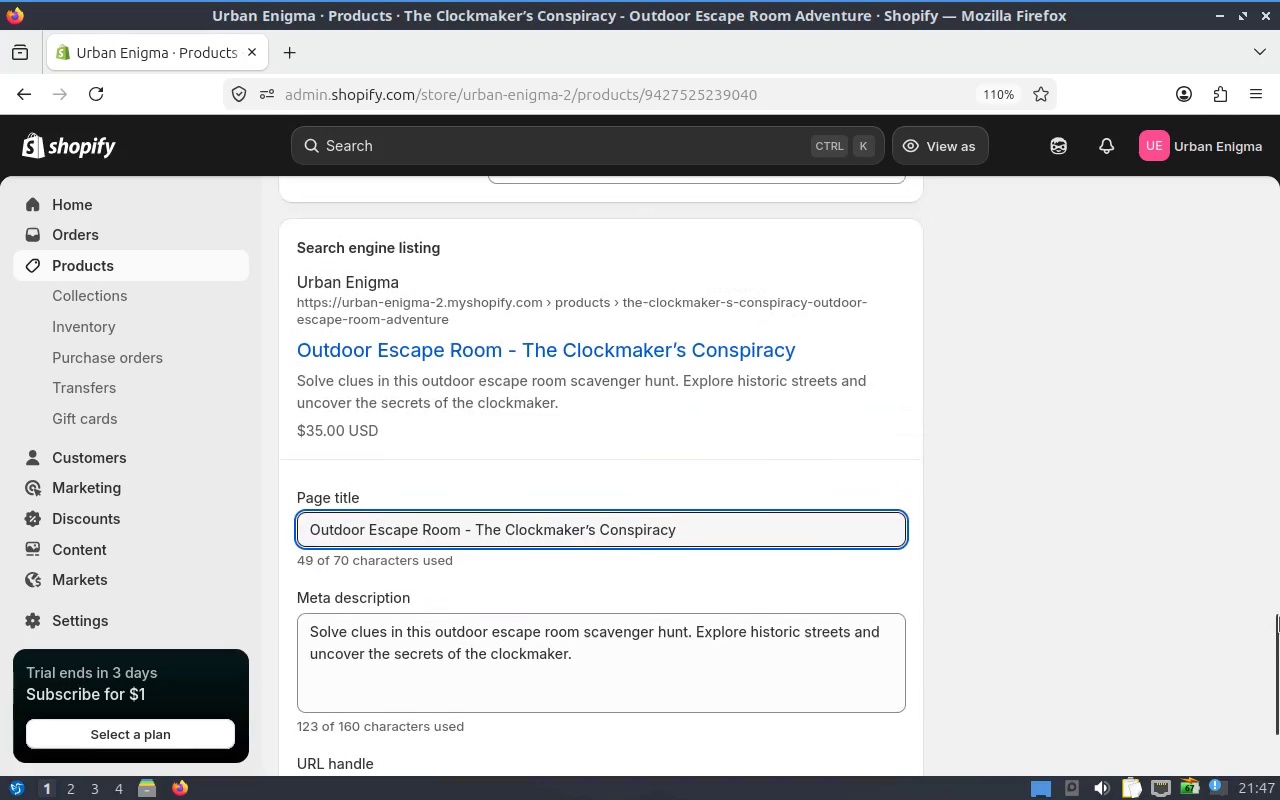 
left_click_drag(start_coordinate=[1279, 617], to_coordinate=[1278, 650])
 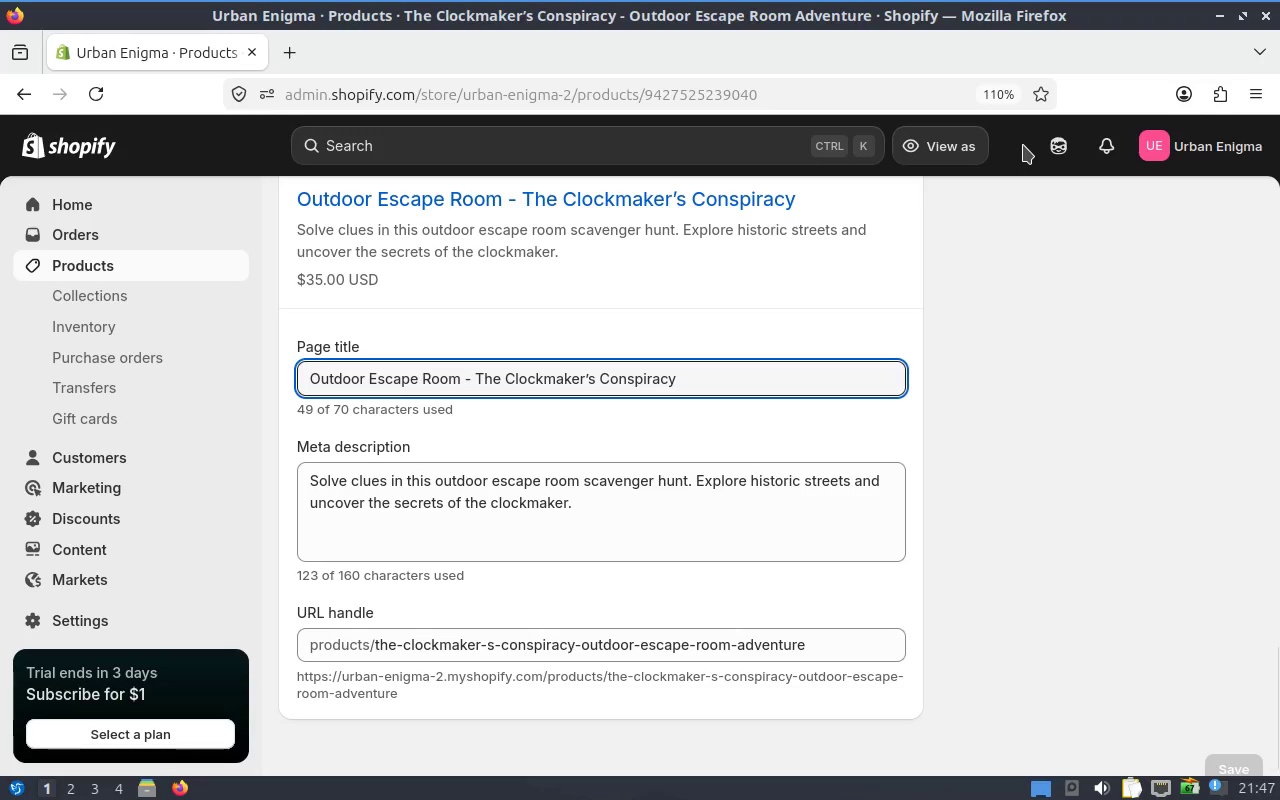 
right_click([988, 346])
 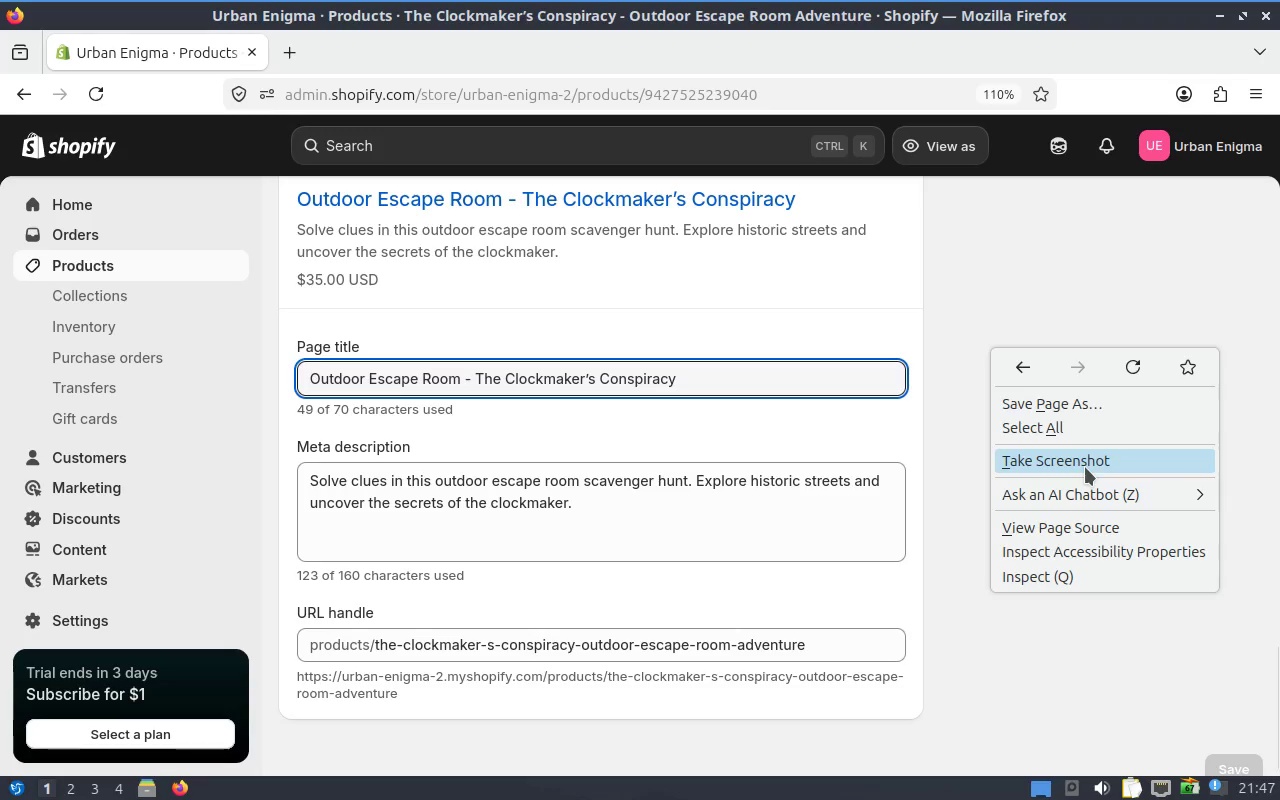 
left_click([1085, 467])
 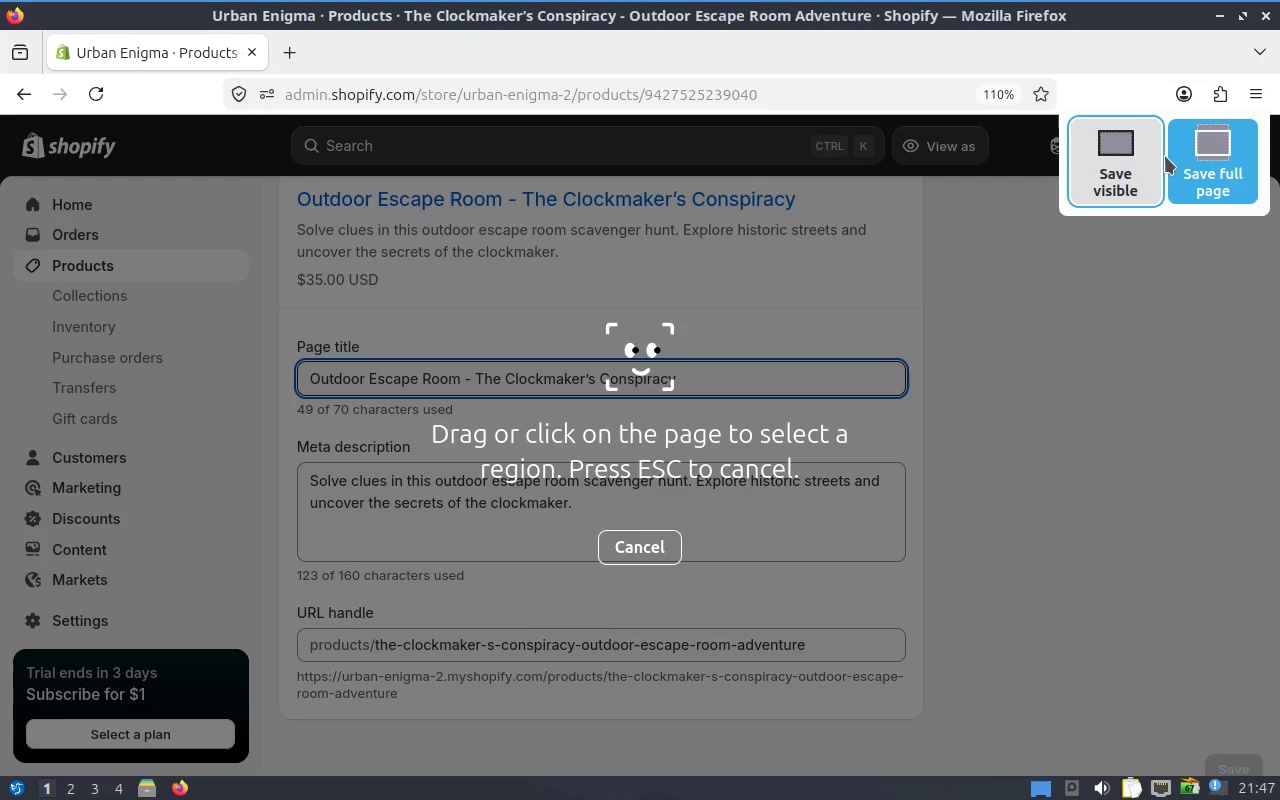 
left_click([1135, 165])
 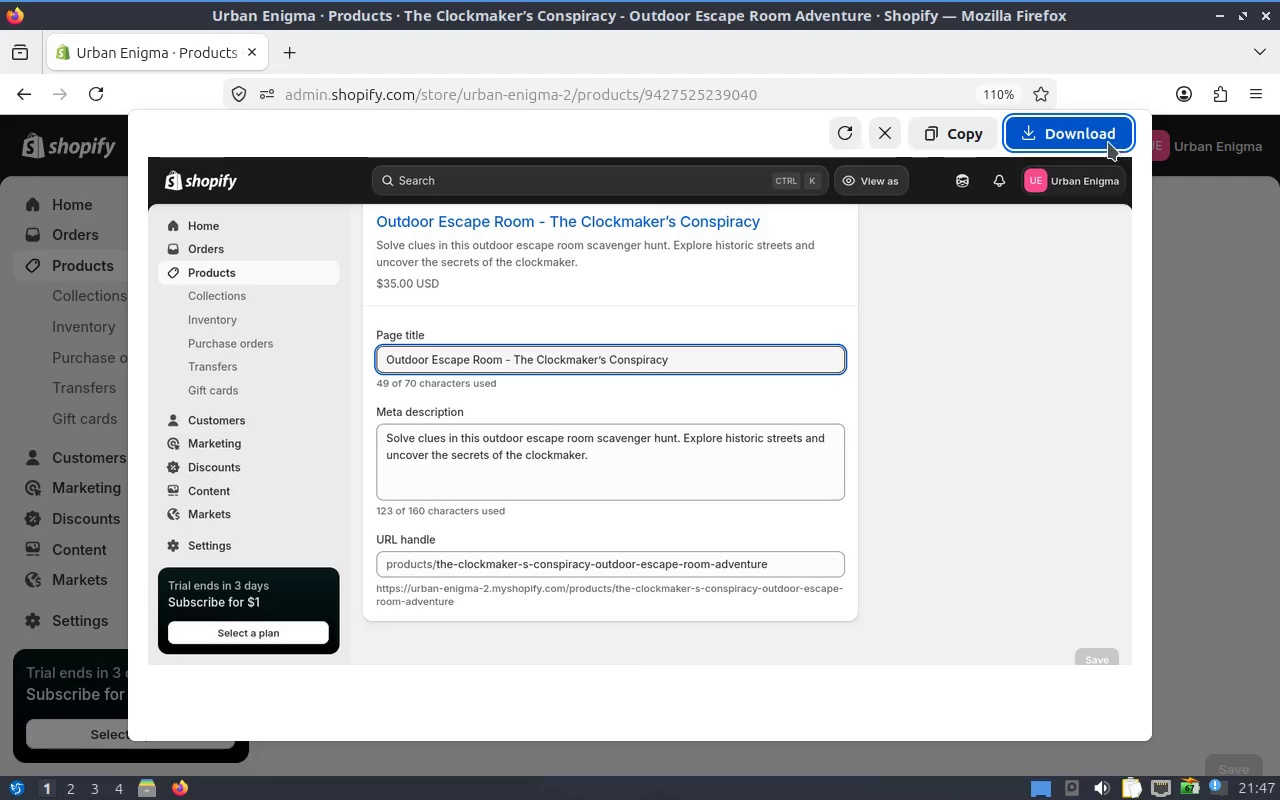 
left_click([1108, 142])
 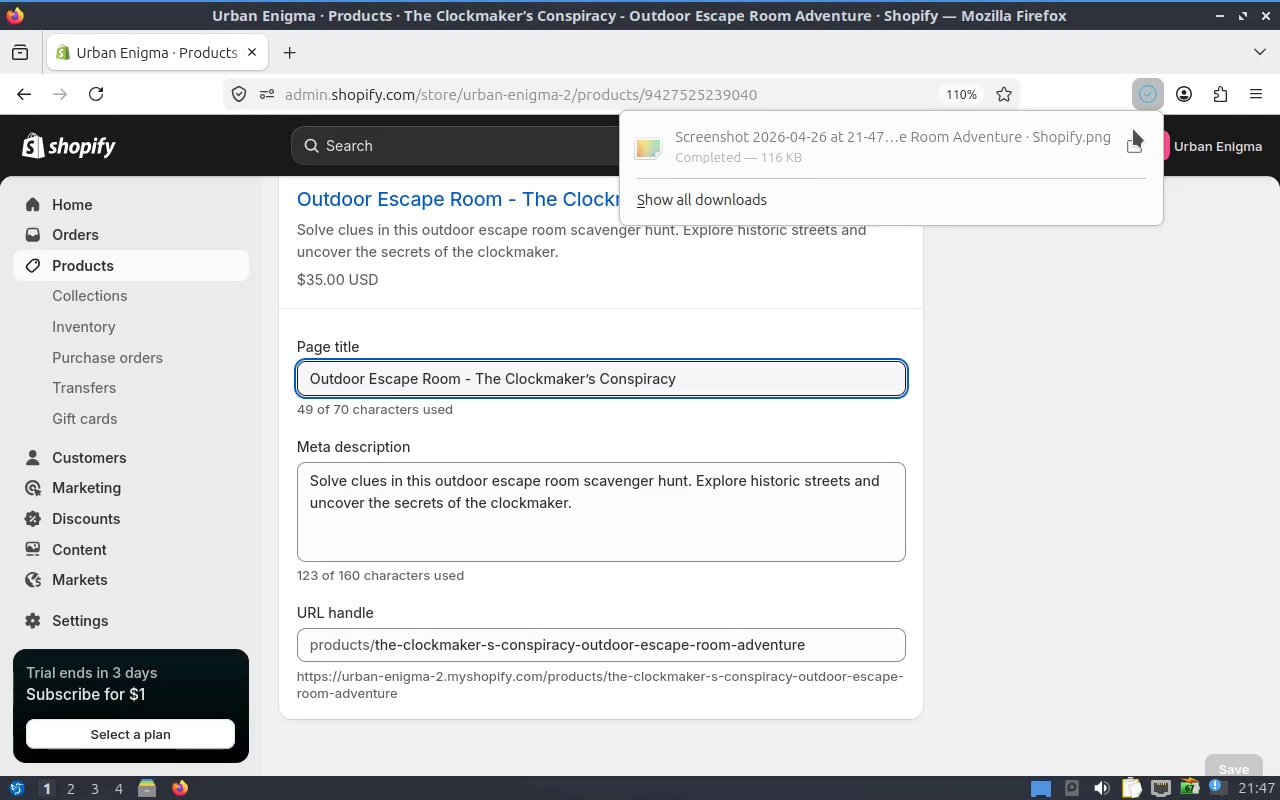 
left_click([1138, 157])
 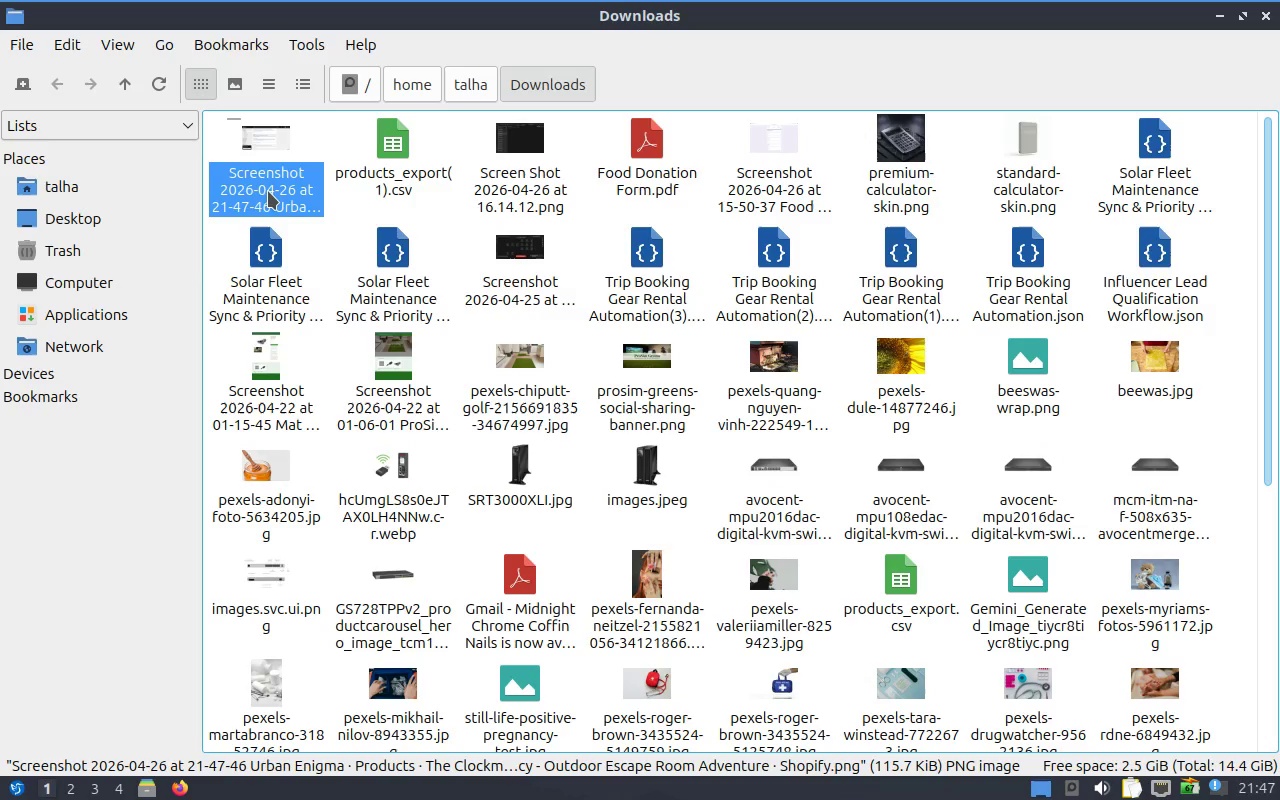 
key(Control+ControlLeft)
 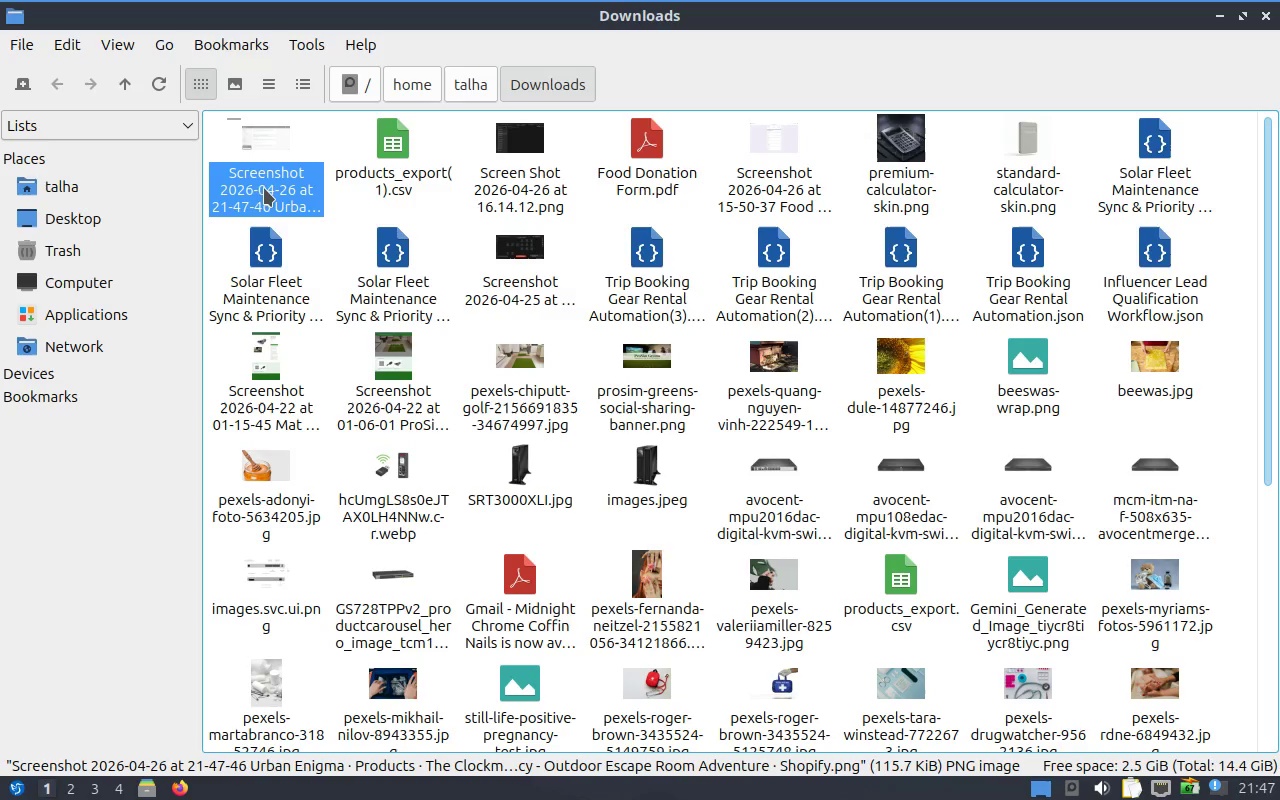 
key(Control+X)
 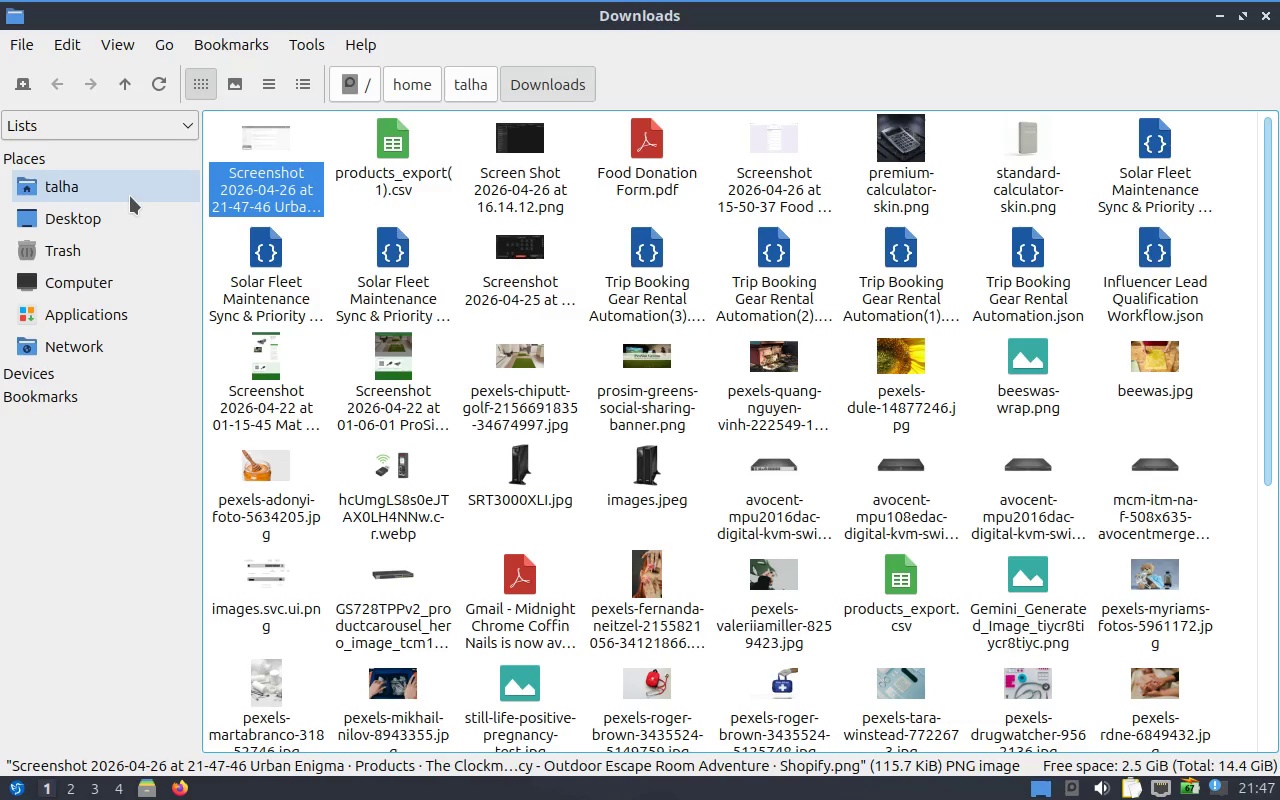 
left_click([130, 196])
 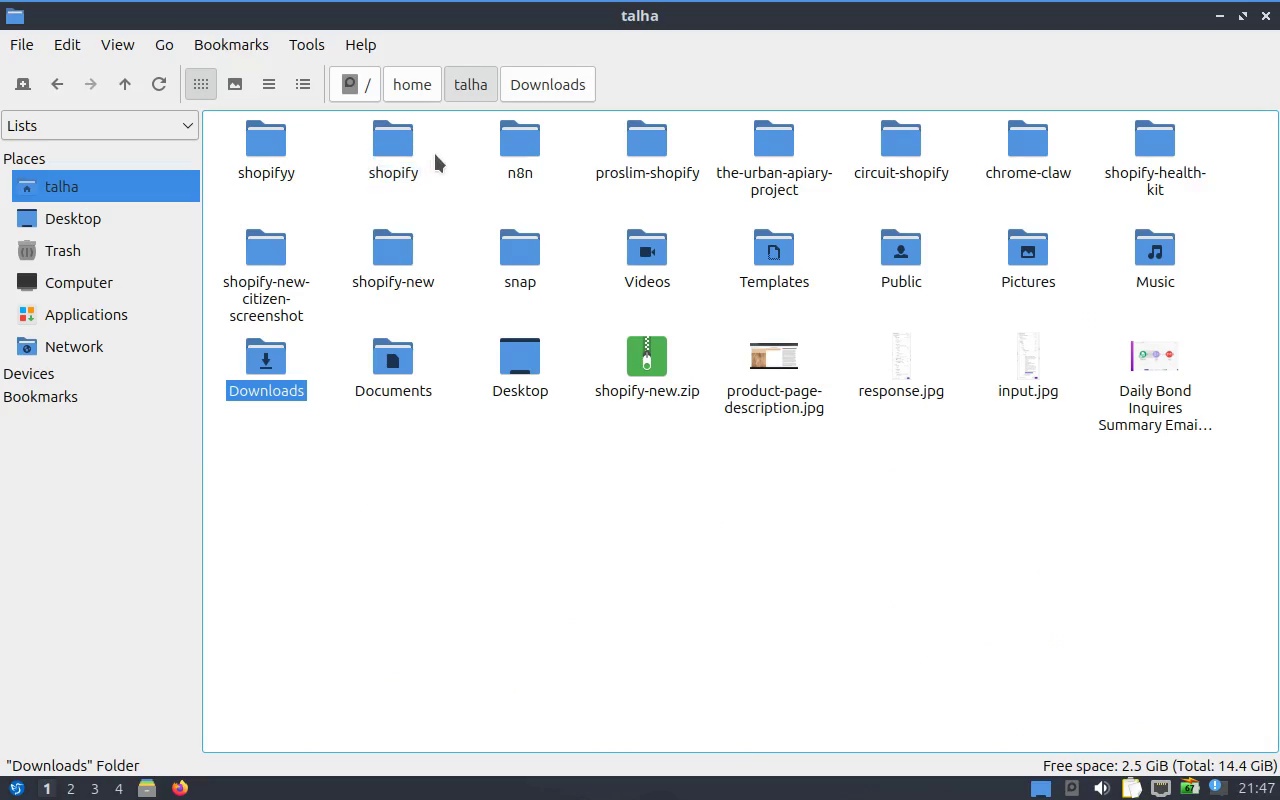 
left_click([406, 156])
 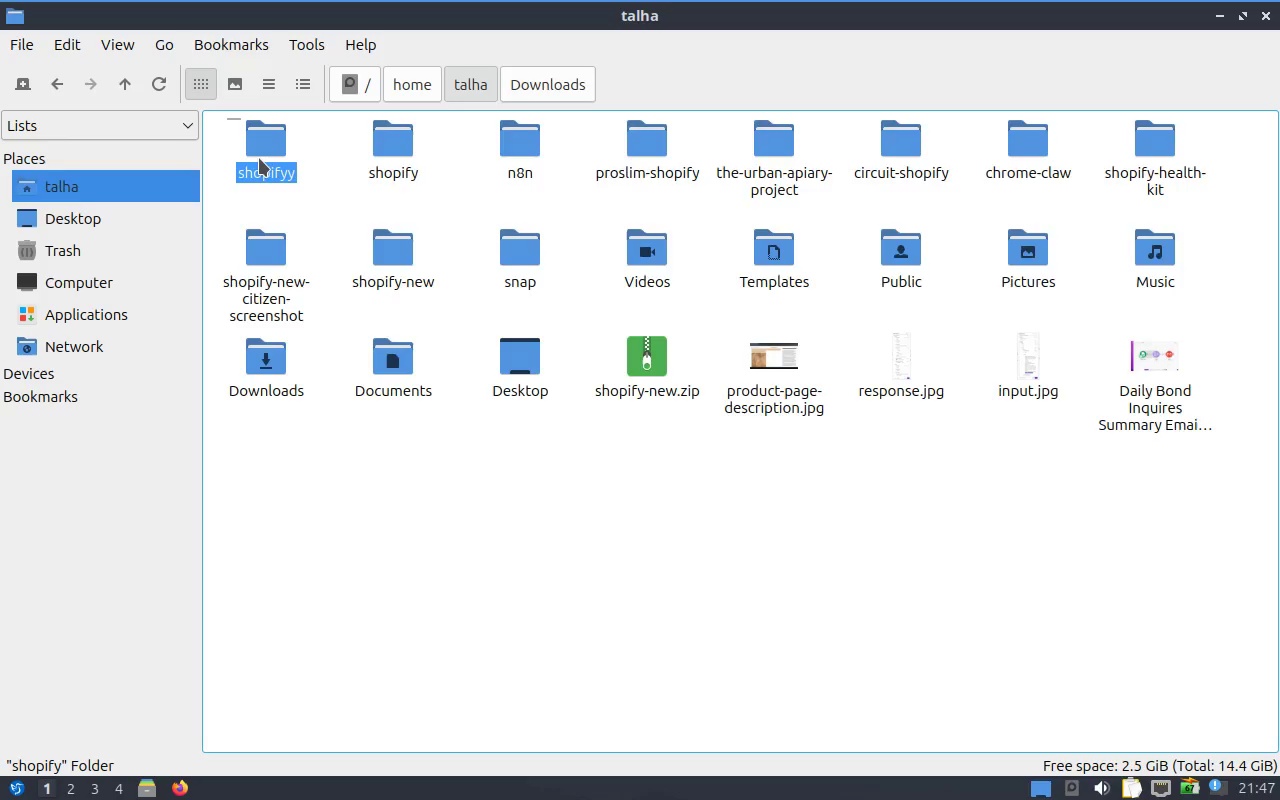 
double_click([259, 158])
 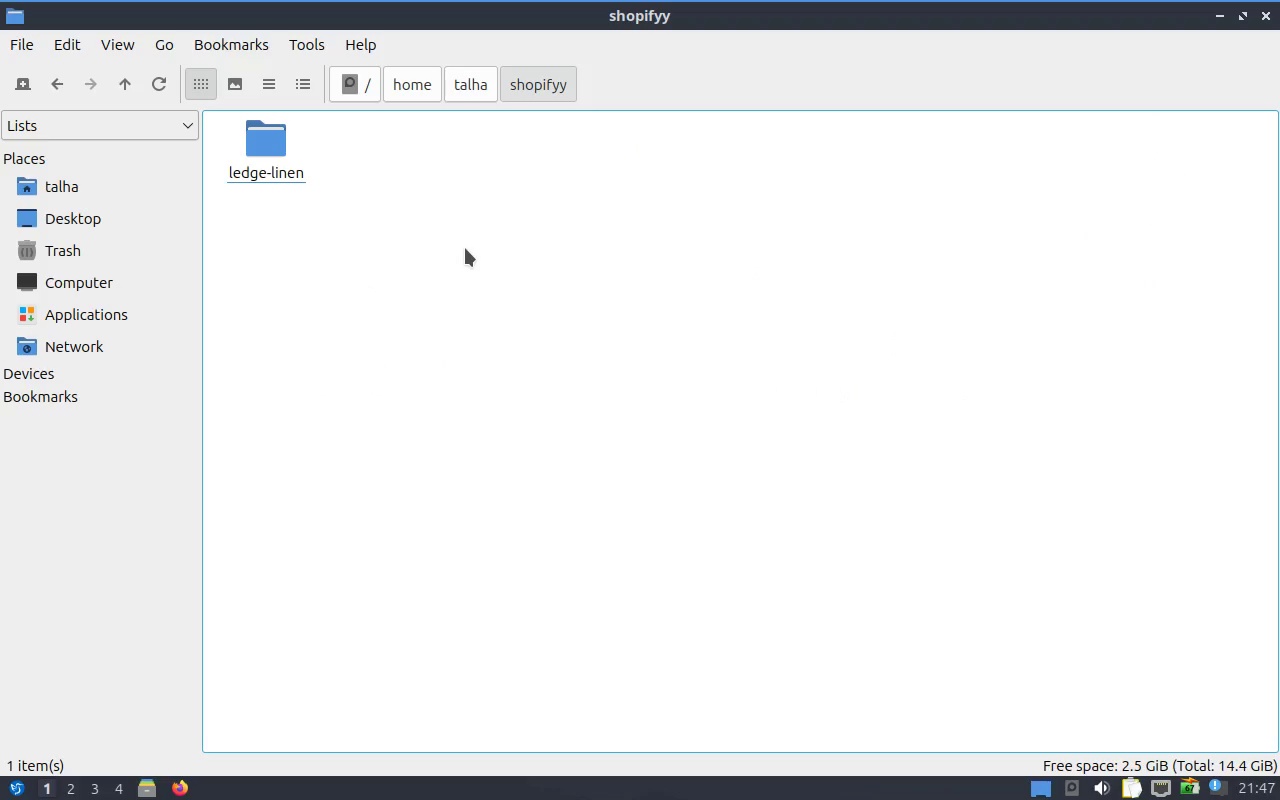 
right_click([465, 248])
 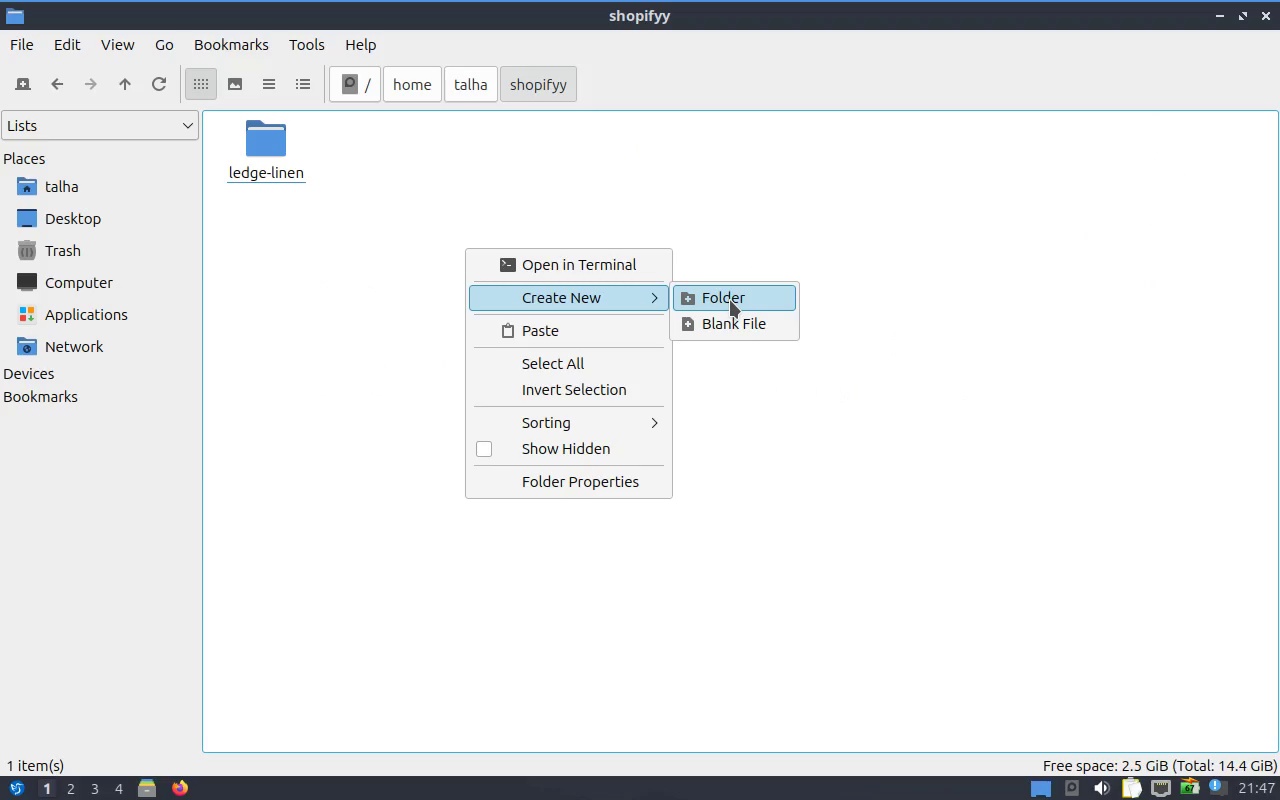 
left_click([730, 300])
 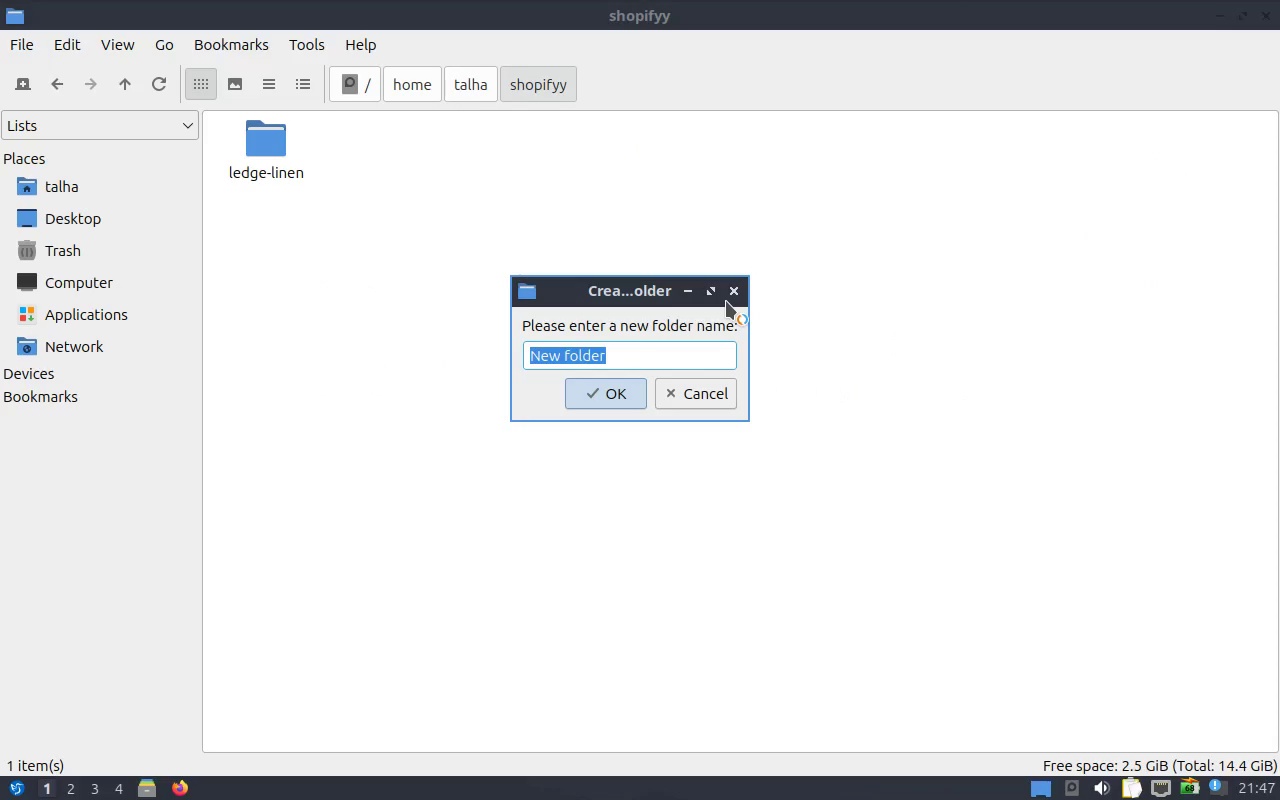 
key(Alt+Tab)
 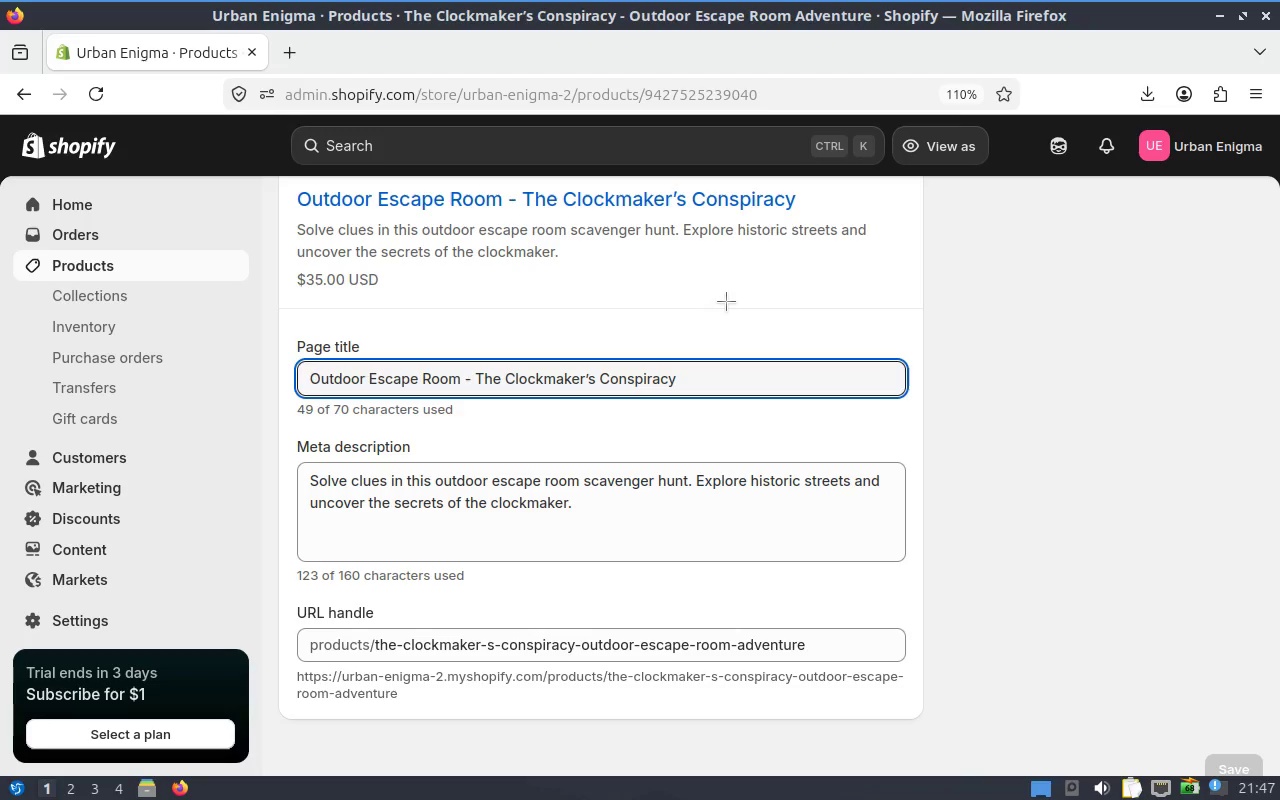 
key(Alt+Tab)
 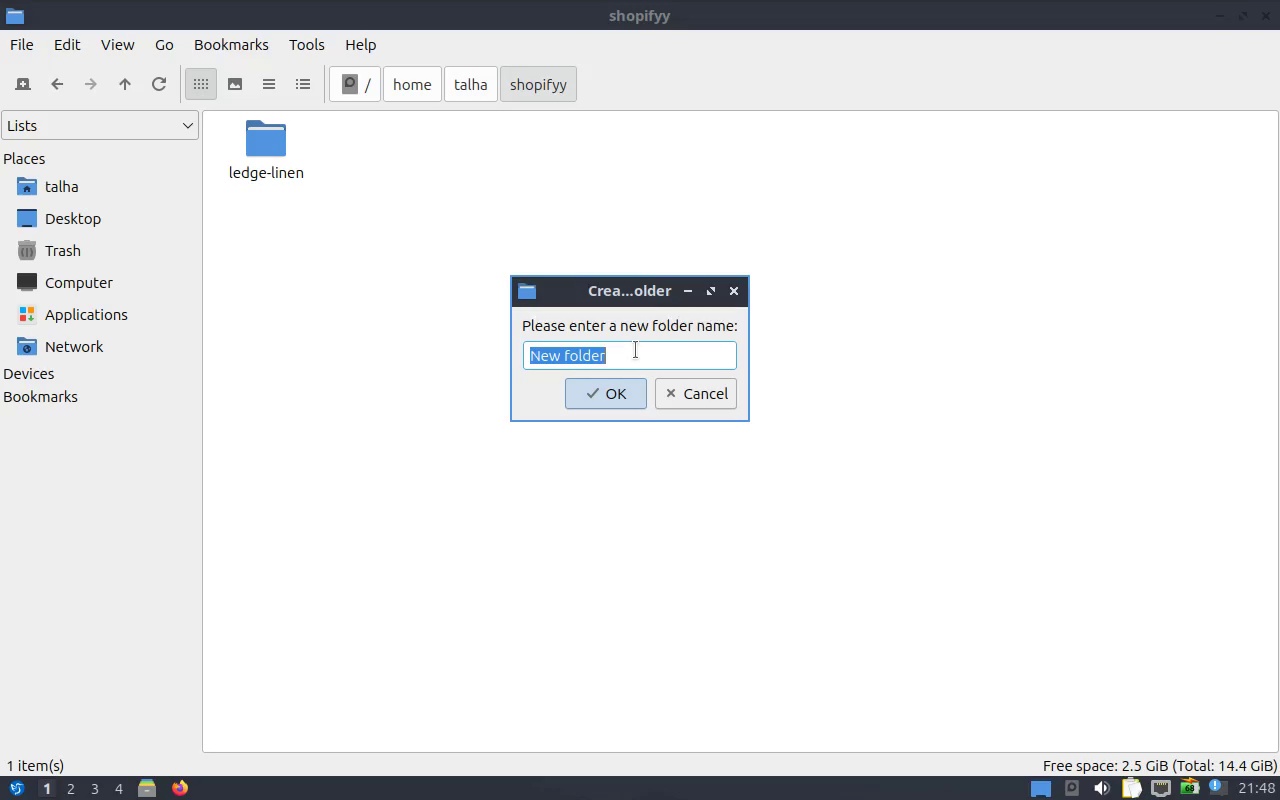 
type(urban enigma)
 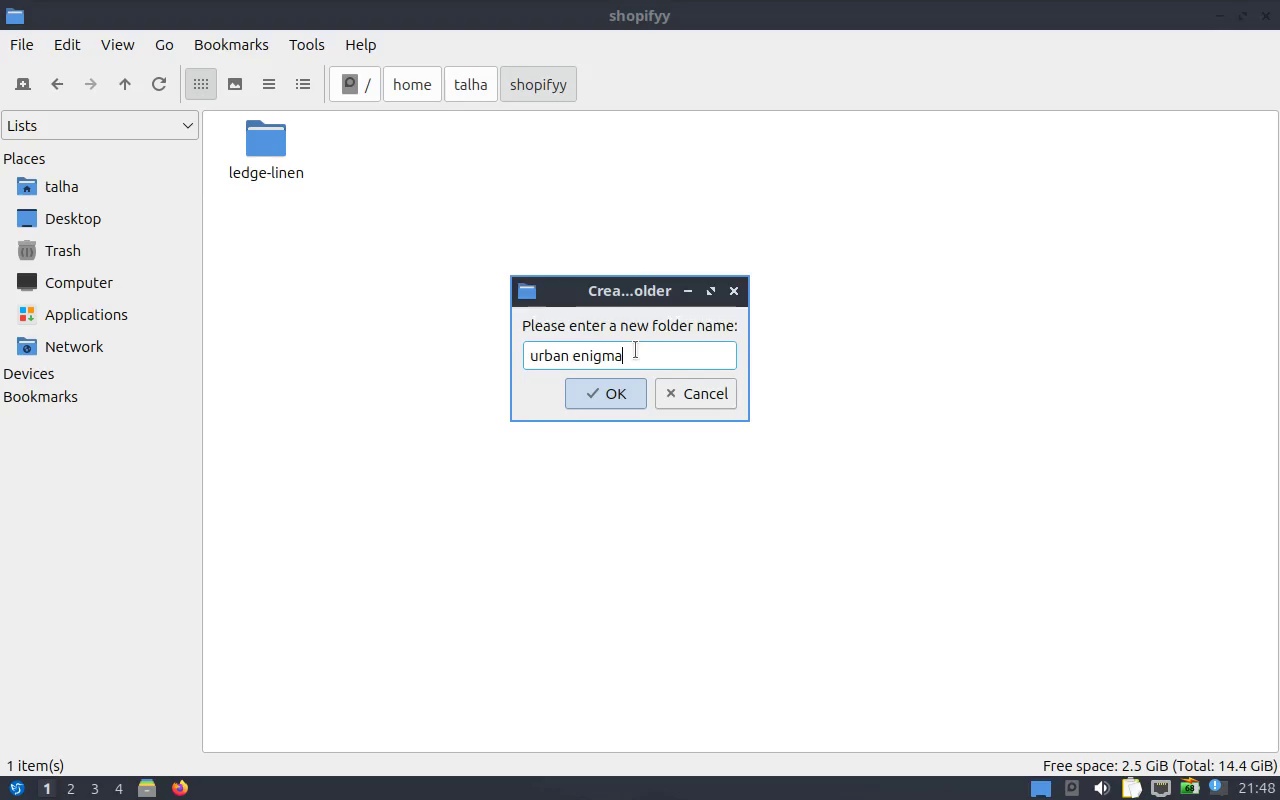 
key(Enter)
 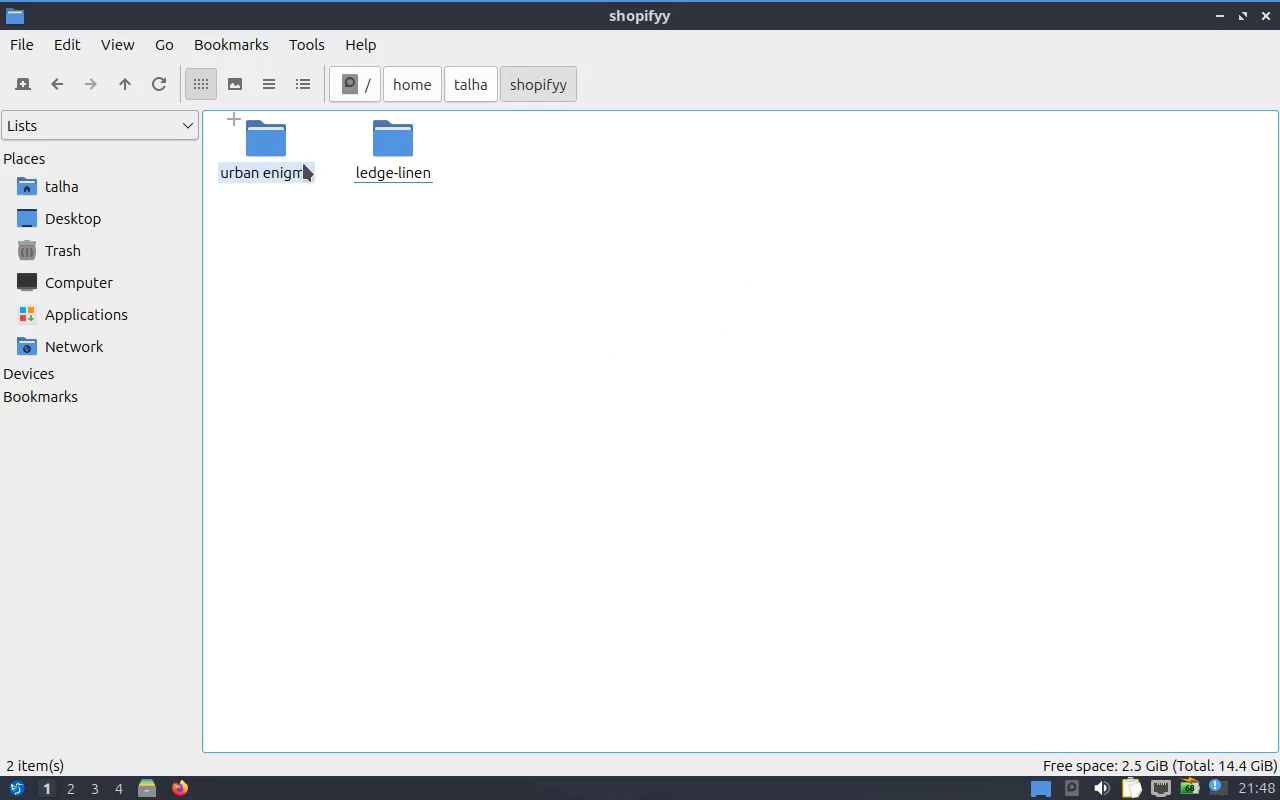 
double_click([275, 160])
 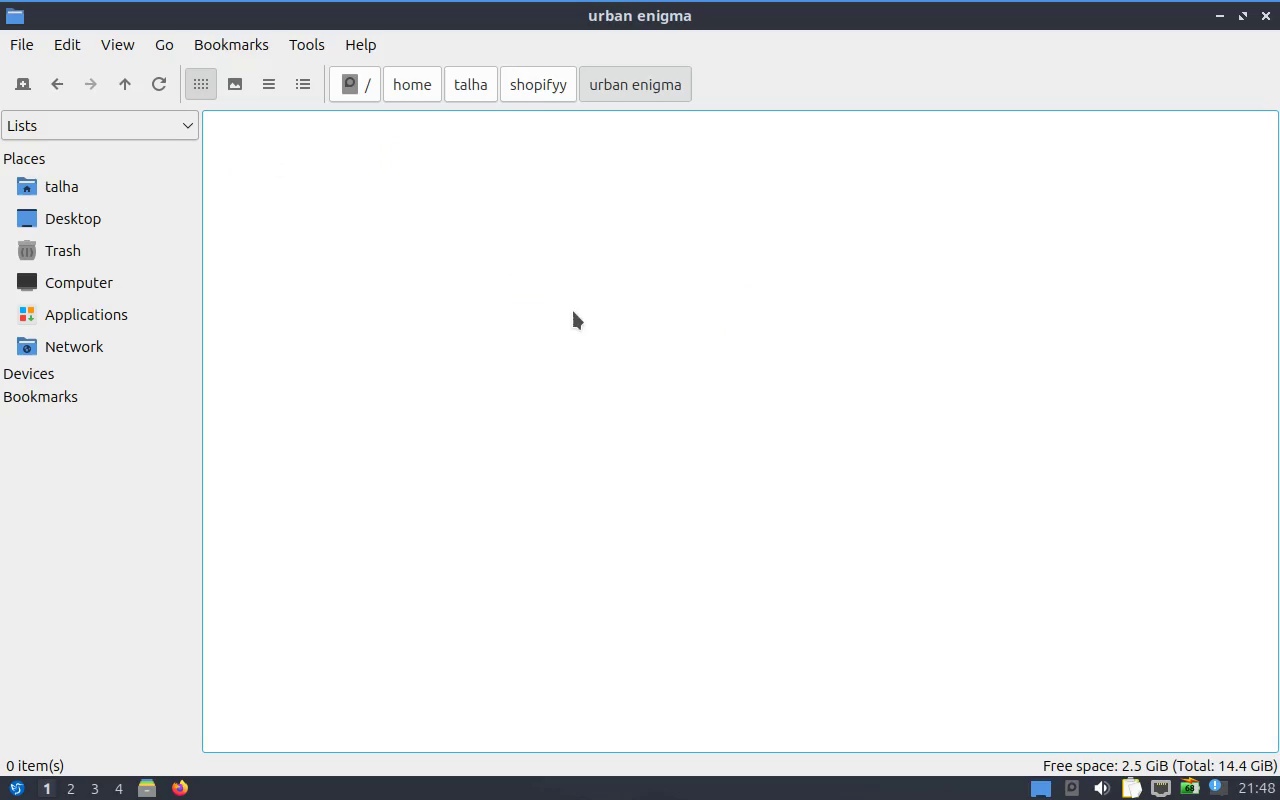 
key(Control+V)
 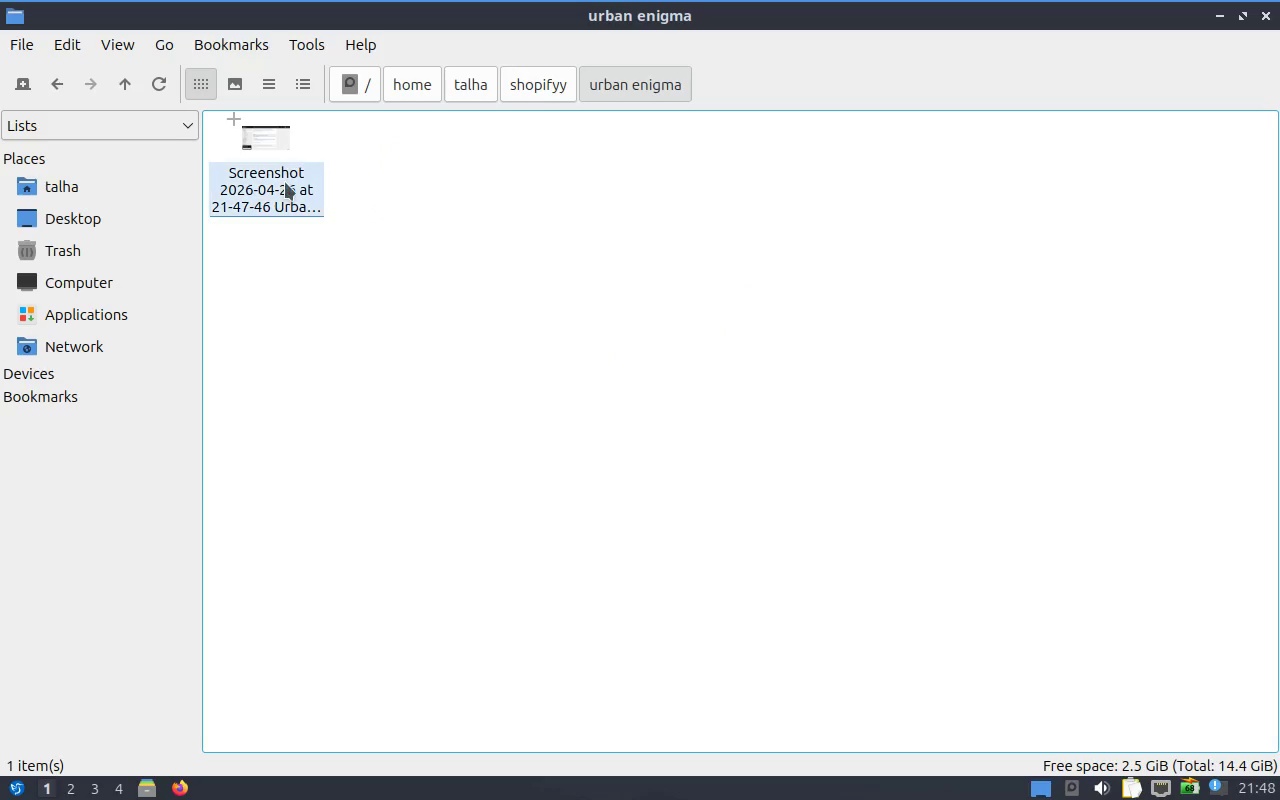 
right_click([285, 182])
 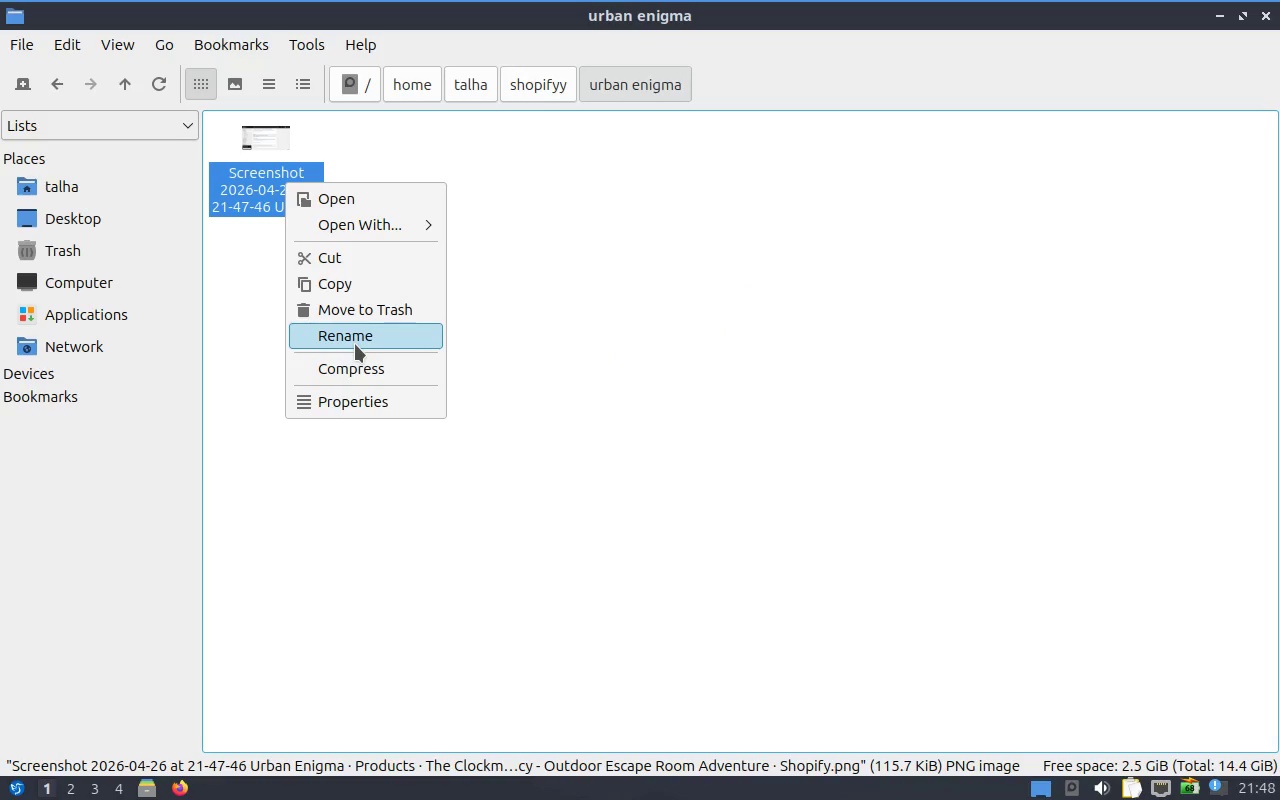 
left_click([355, 344])
 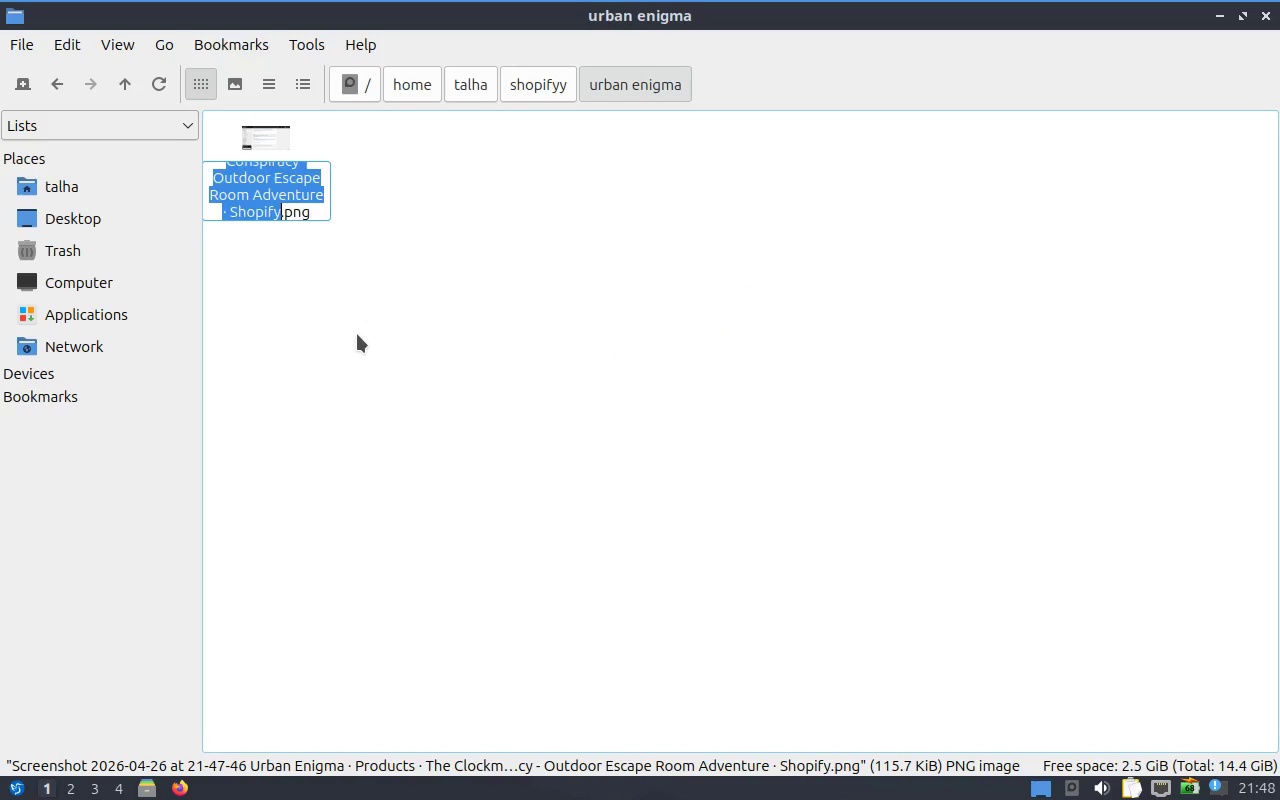 
type(seo 1)
key(Backspace)
type(p)
key(Backspace)
key(Backspace)
type(-product-1)
 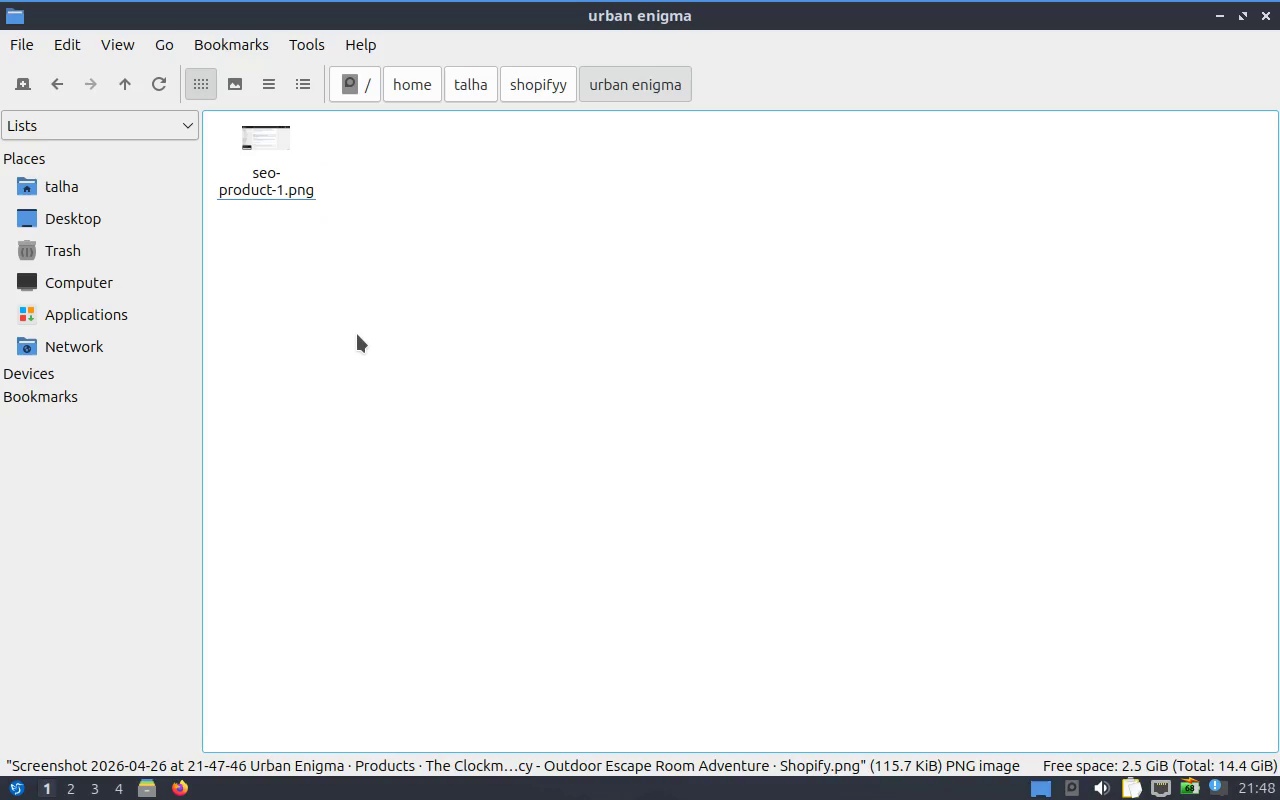 
key(Enter)
 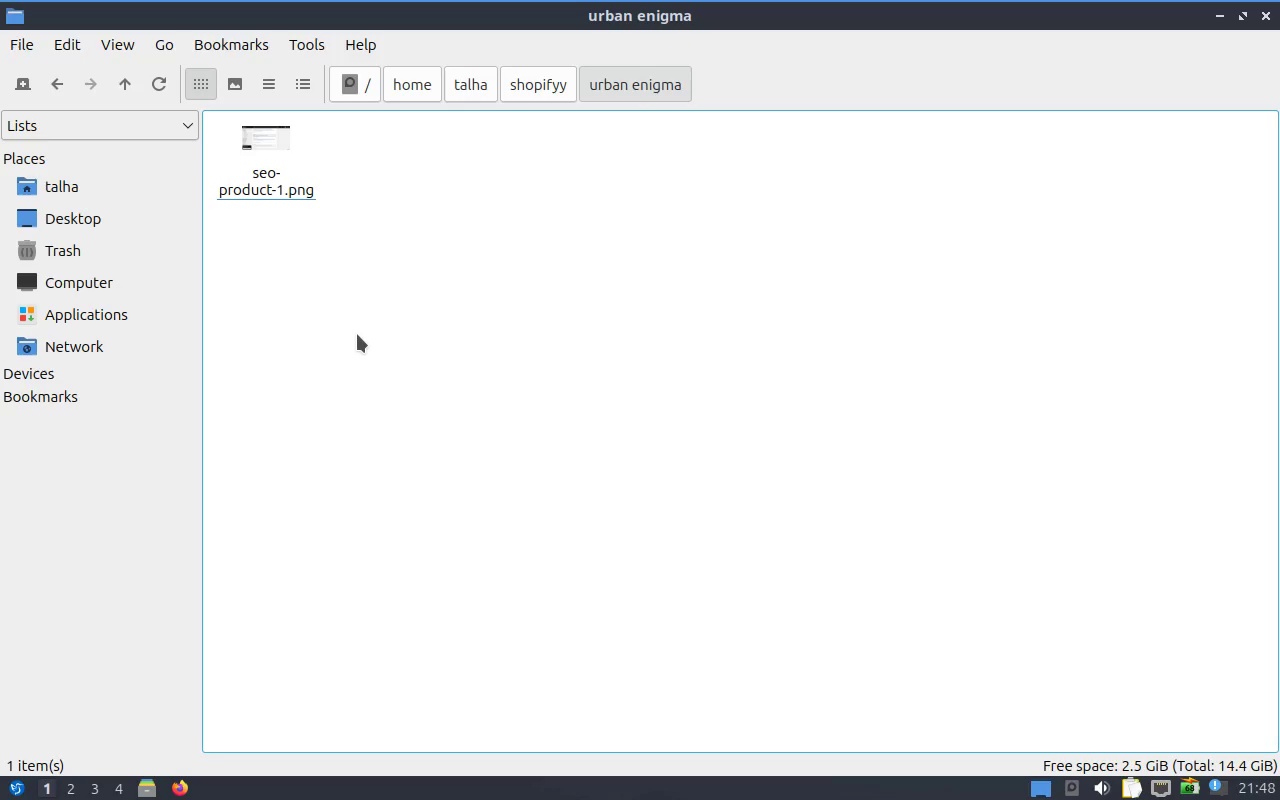 
key(Alt+Tab)
 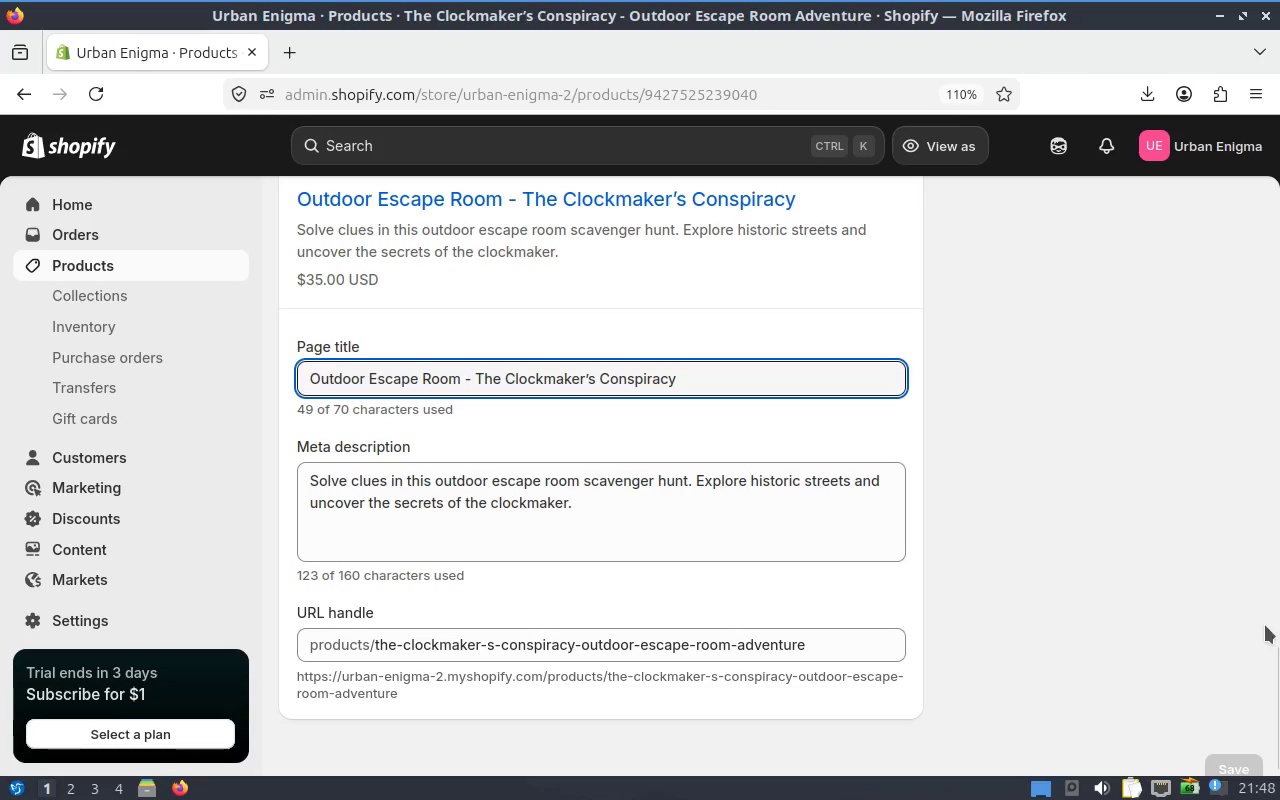 
left_click_drag(start_coordinate=[1279, 680], to_coordinate=[1261, 141])
 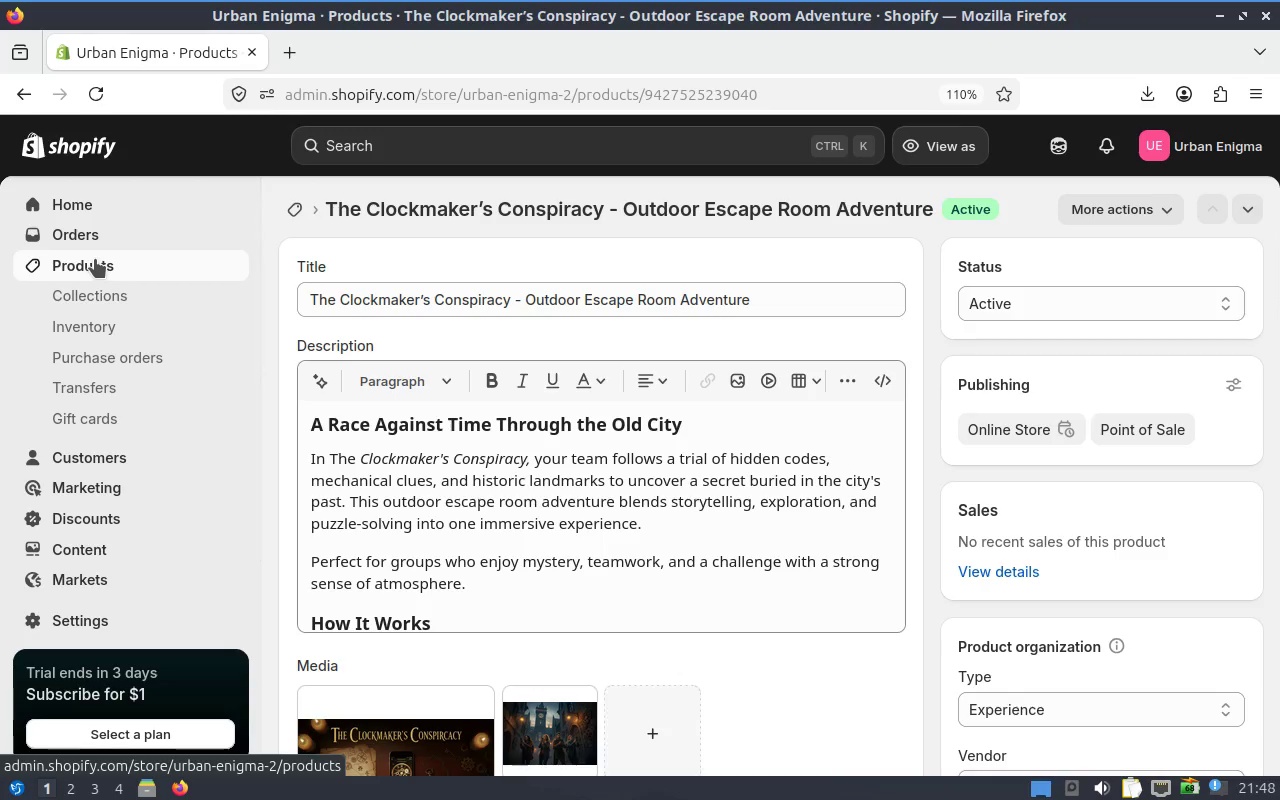 
left_click([95, 259])
 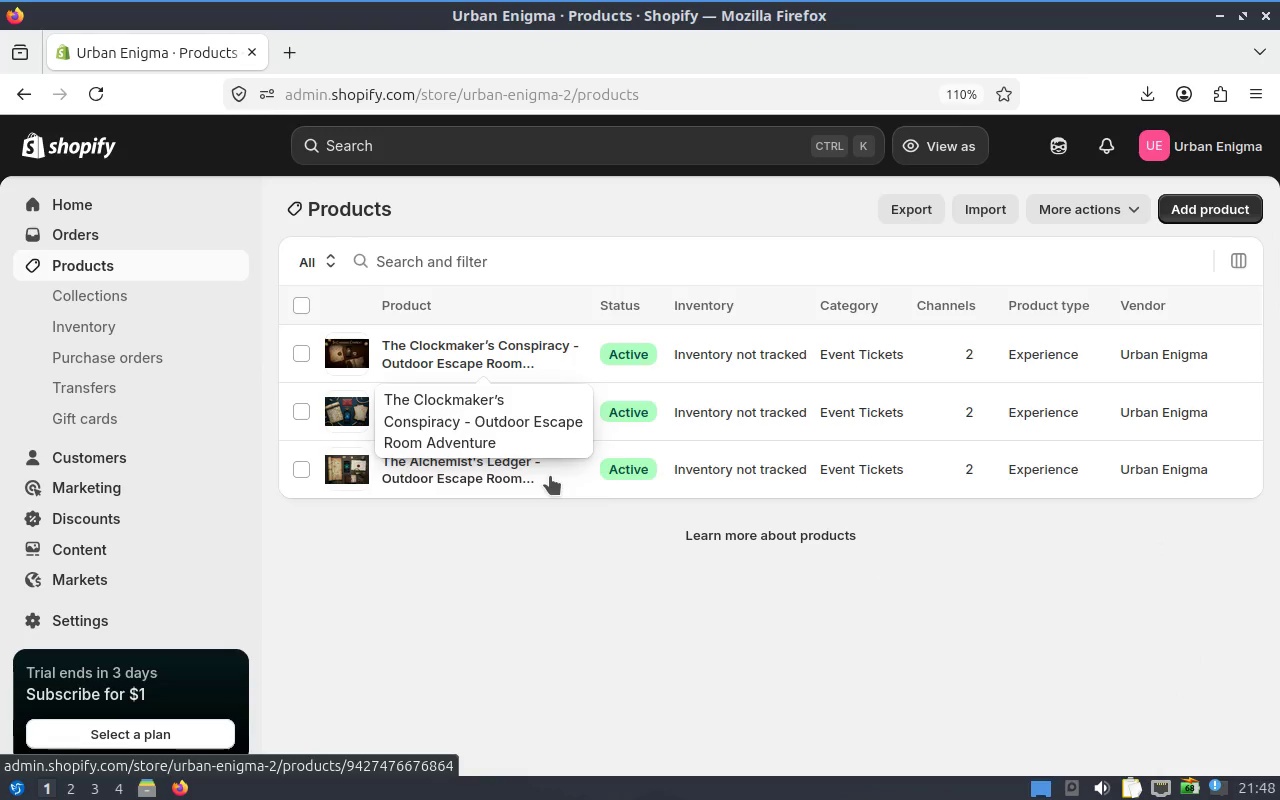 
left_click([445, 402])
 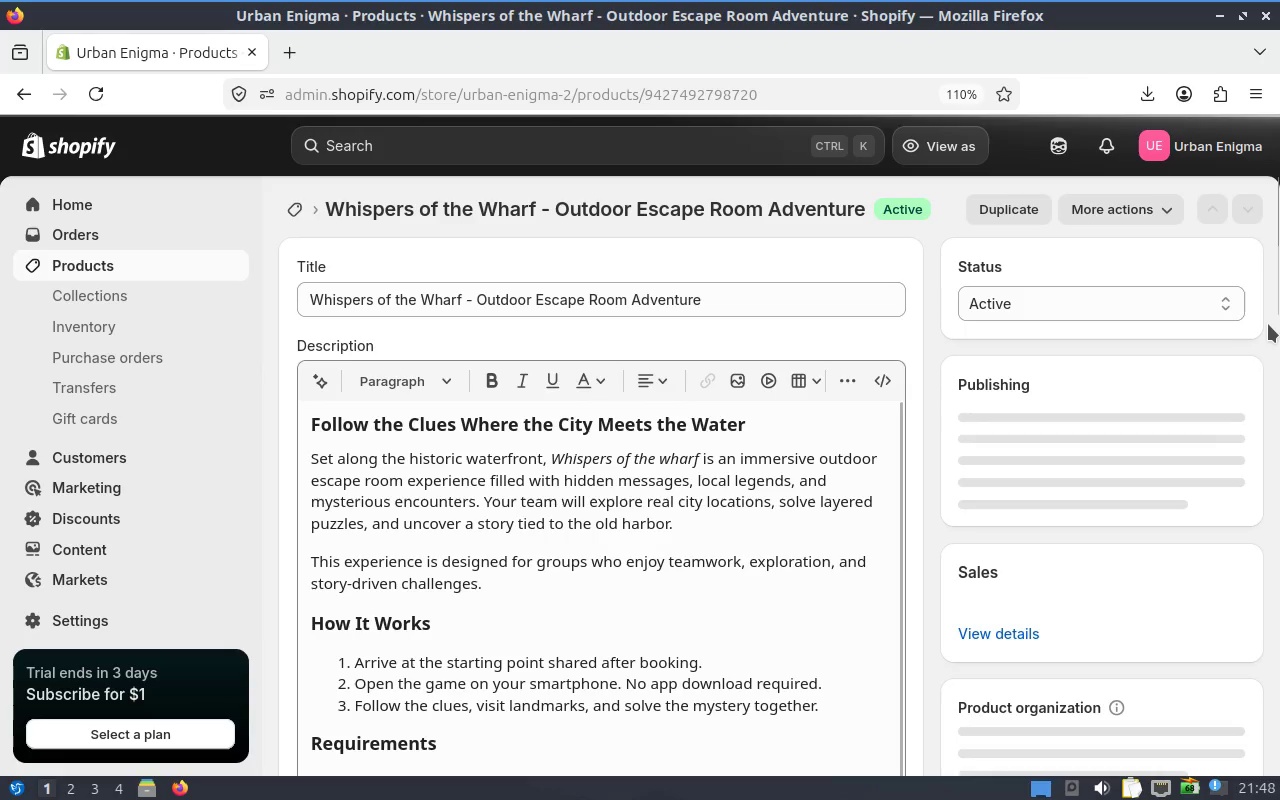 
left_click_drag(start_coordinate=[1275, 270], to_coordinate=[1279, 799])
 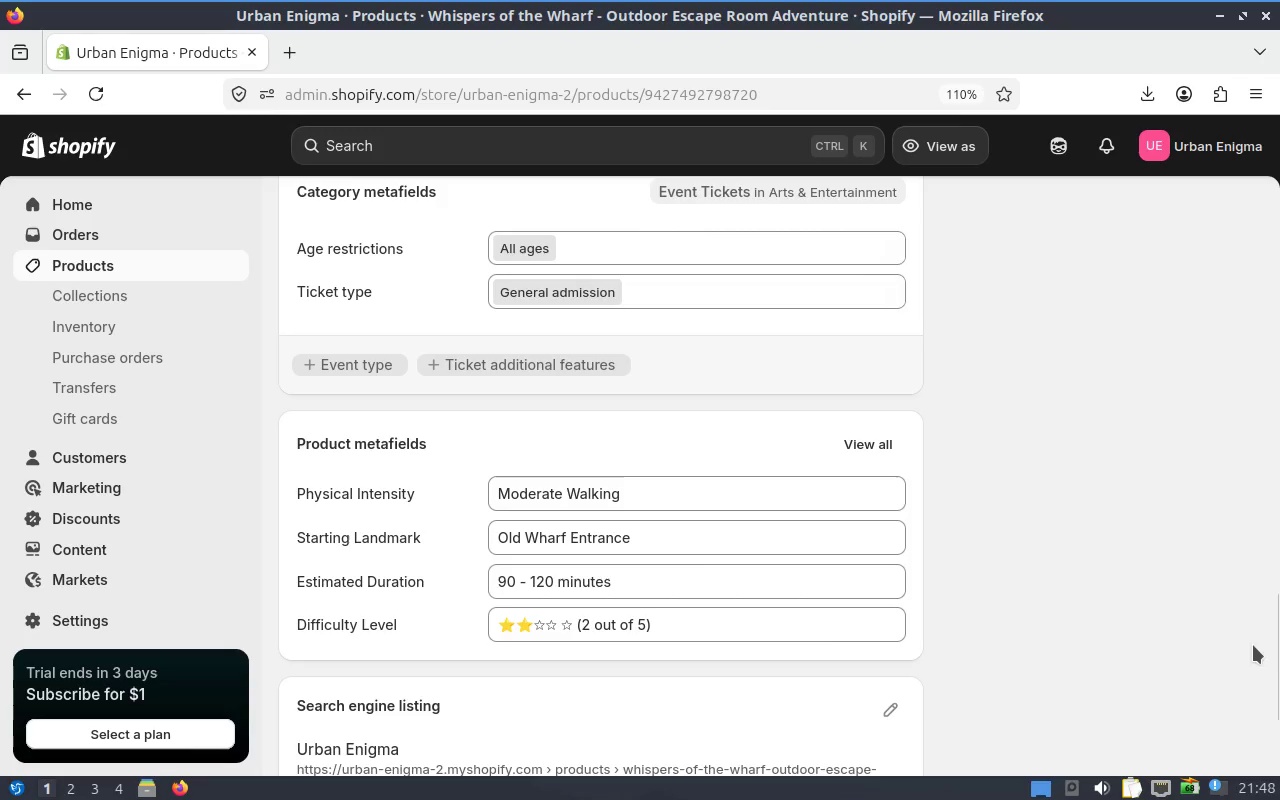 
left_click_drag(start_coordinate=[1279, 640], to_coordinate=[1276, 799])
 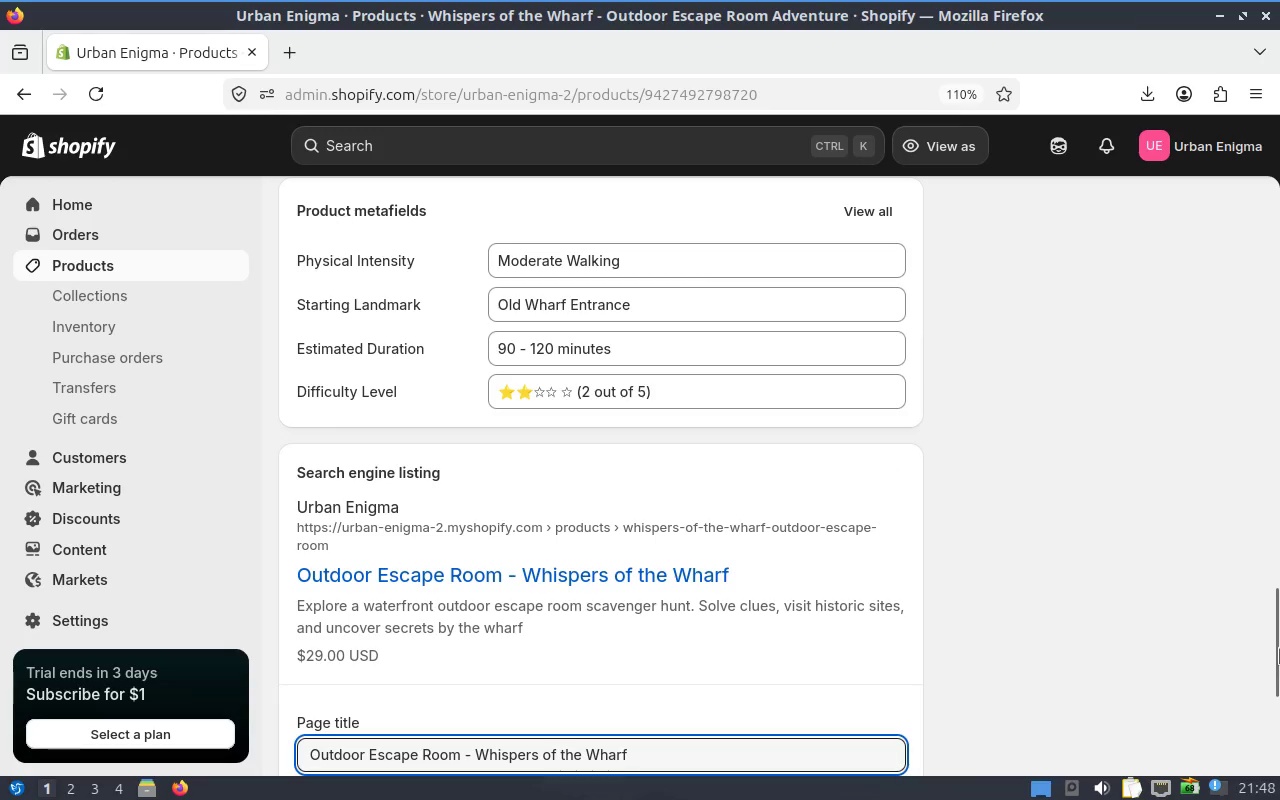 
left_click_drag(start_coordinate=[1279, 633], to_coordinate=[1279, 708])
 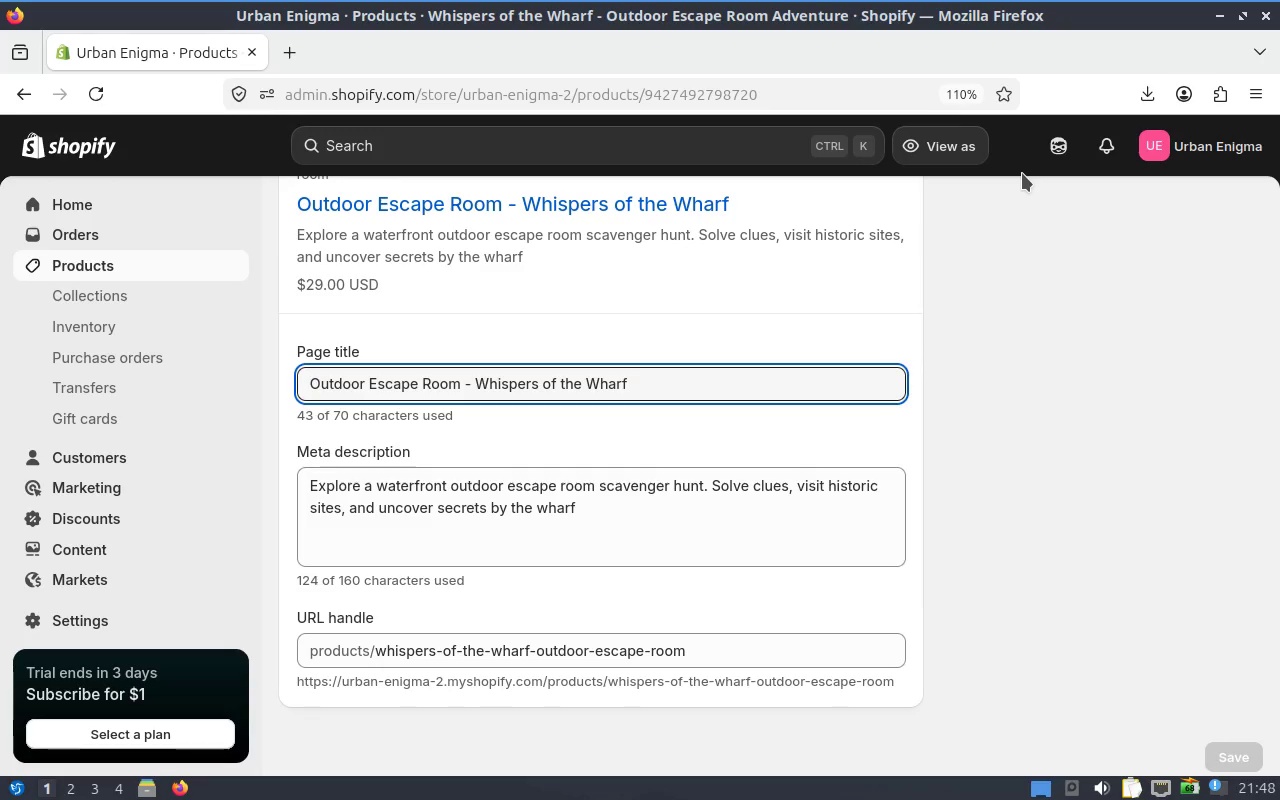 
hold_key(key=ControlLeft, duration=0.97)
scroll: coordinate [981, 353], scroll_direction: up, amount: 1.0
 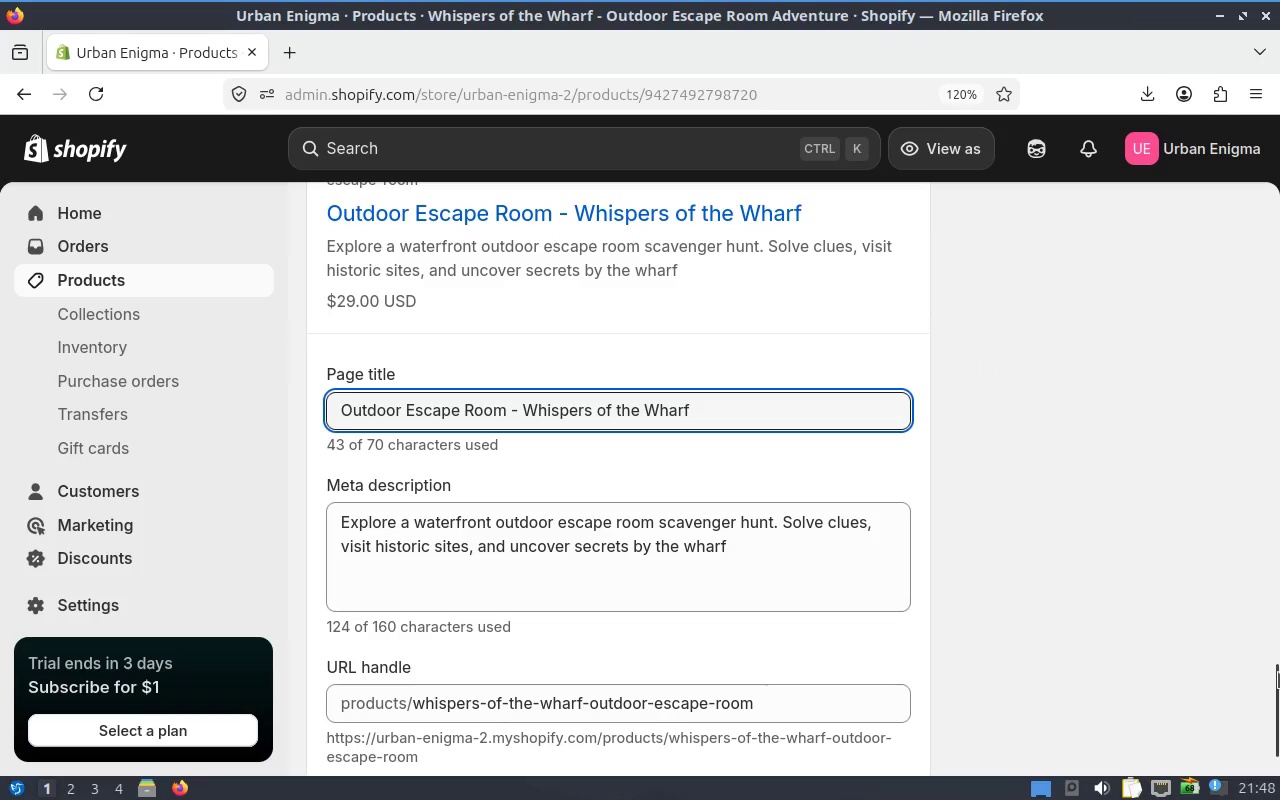 
wait(6.32)
 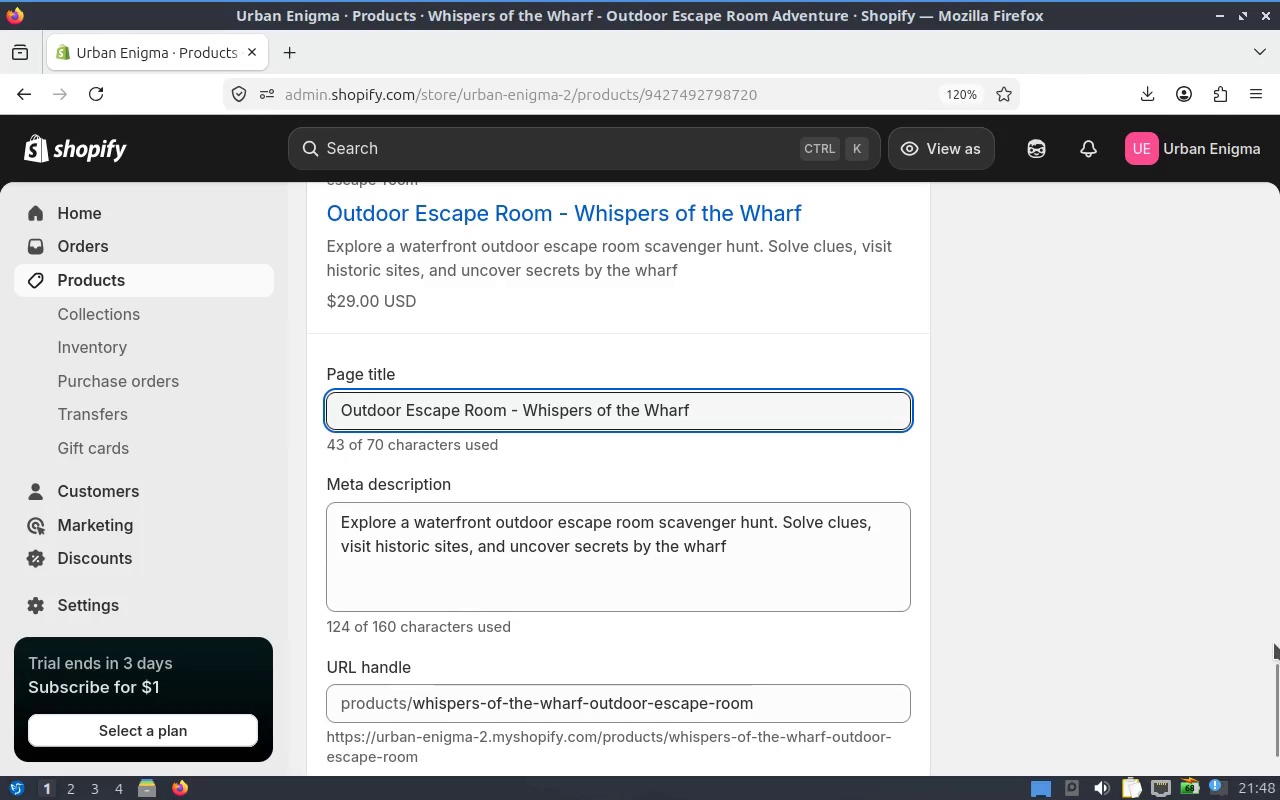 
right_click([1035, 261])
 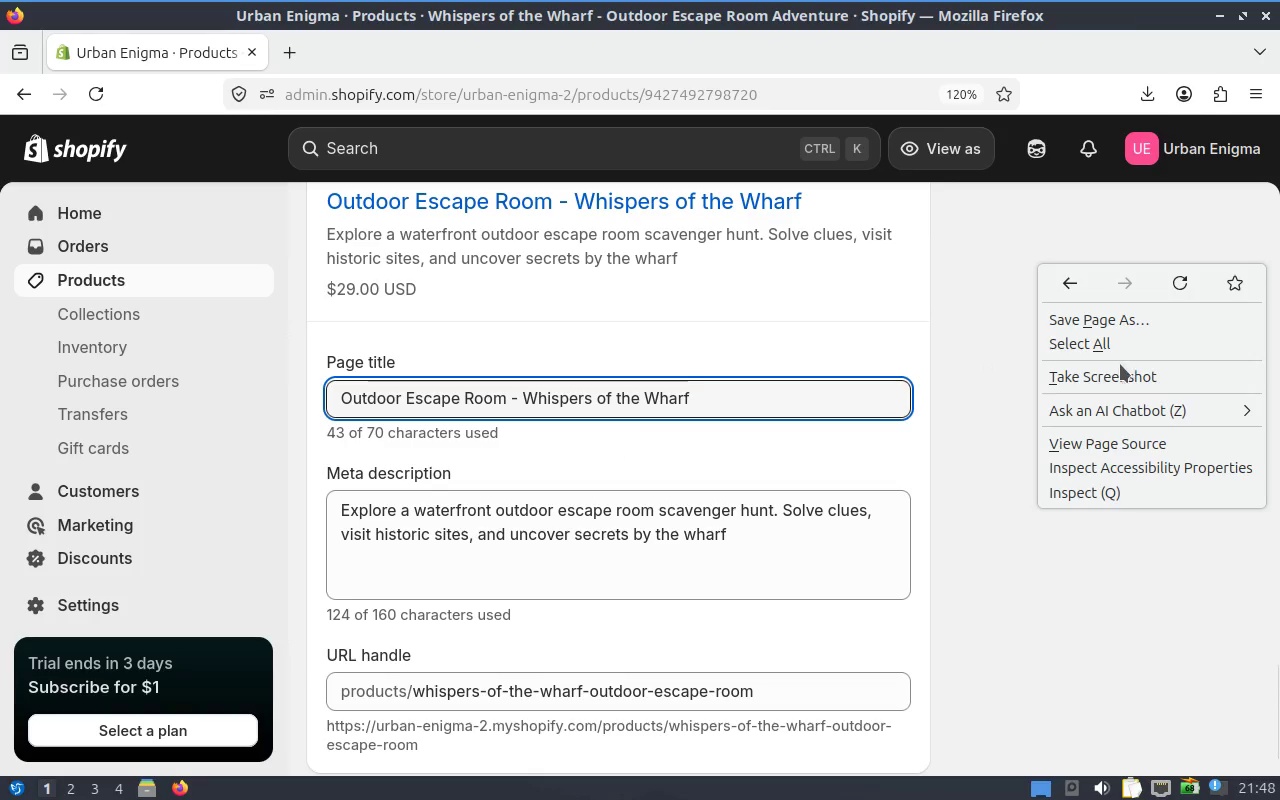 
left_click([1116, 370])
 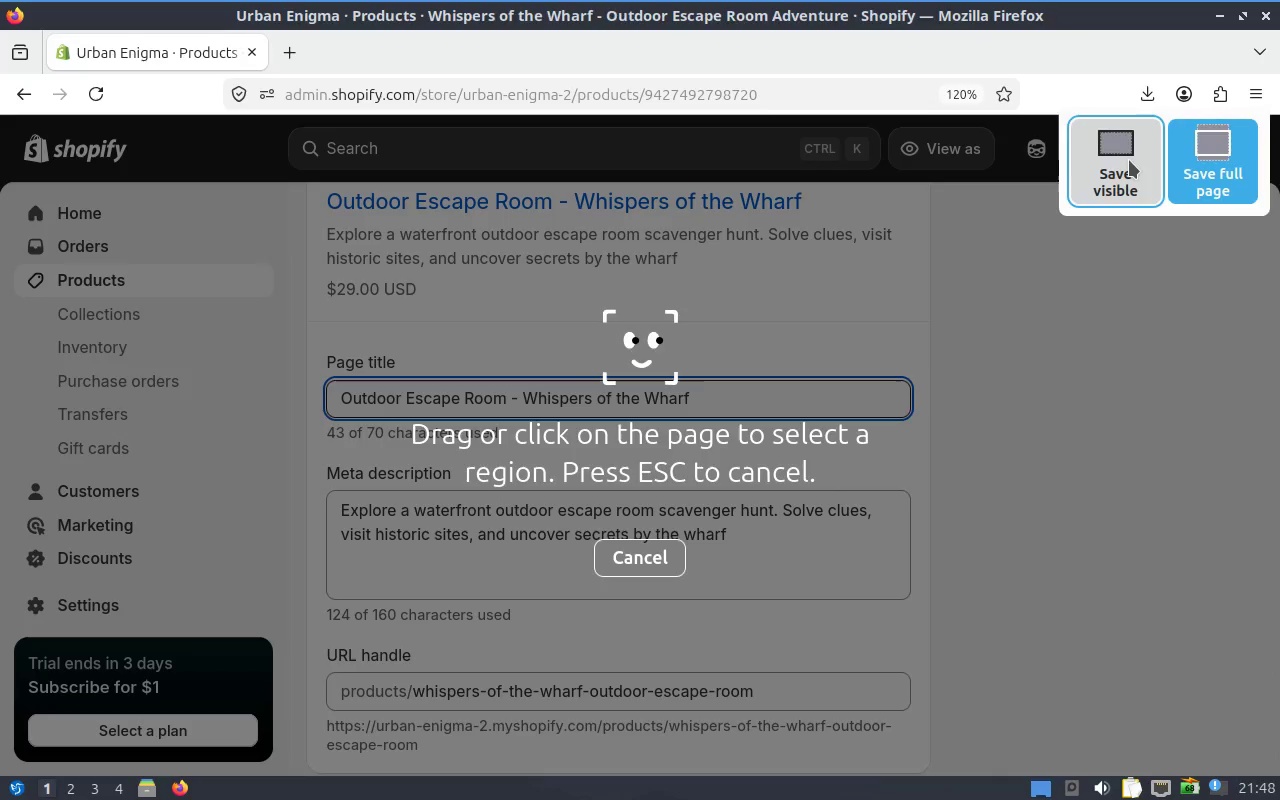 
left_click([1129, 160])
 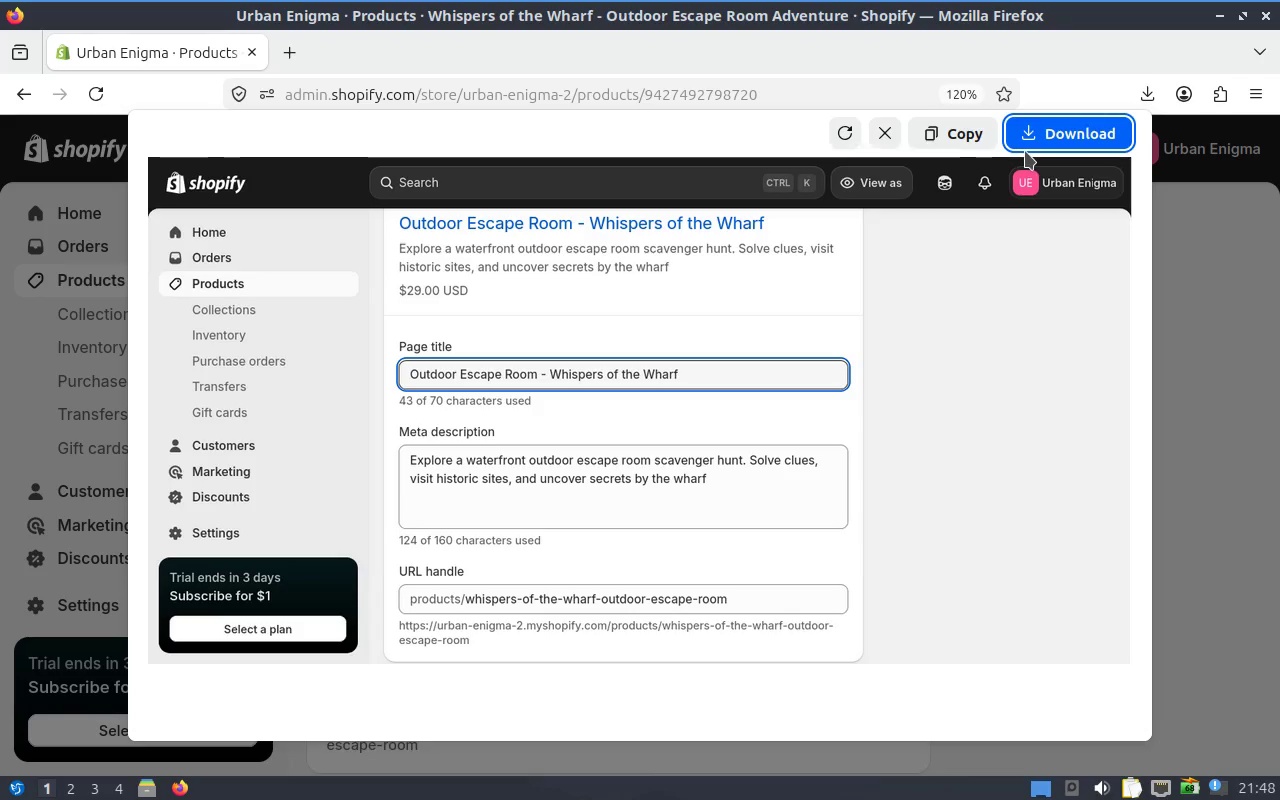 
left_click([1068, 141])
 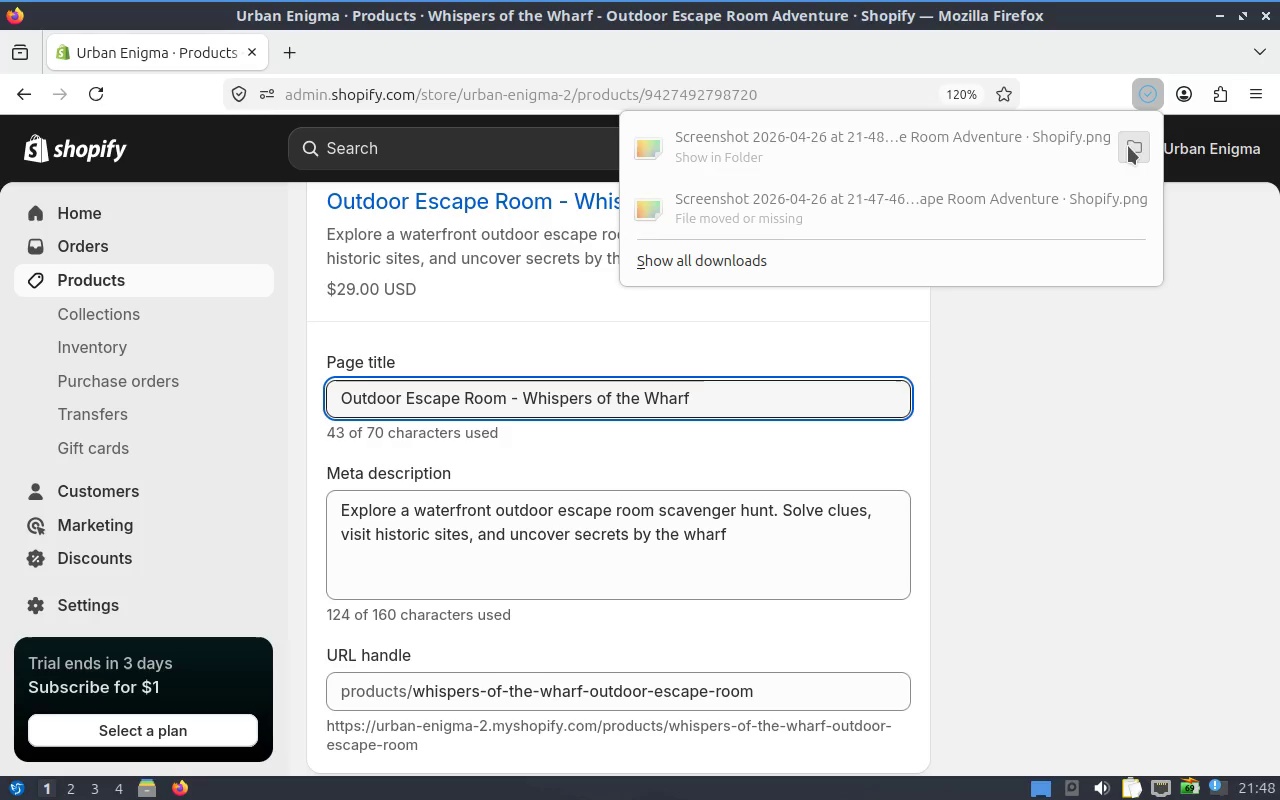 
left_click([1131, 146])
 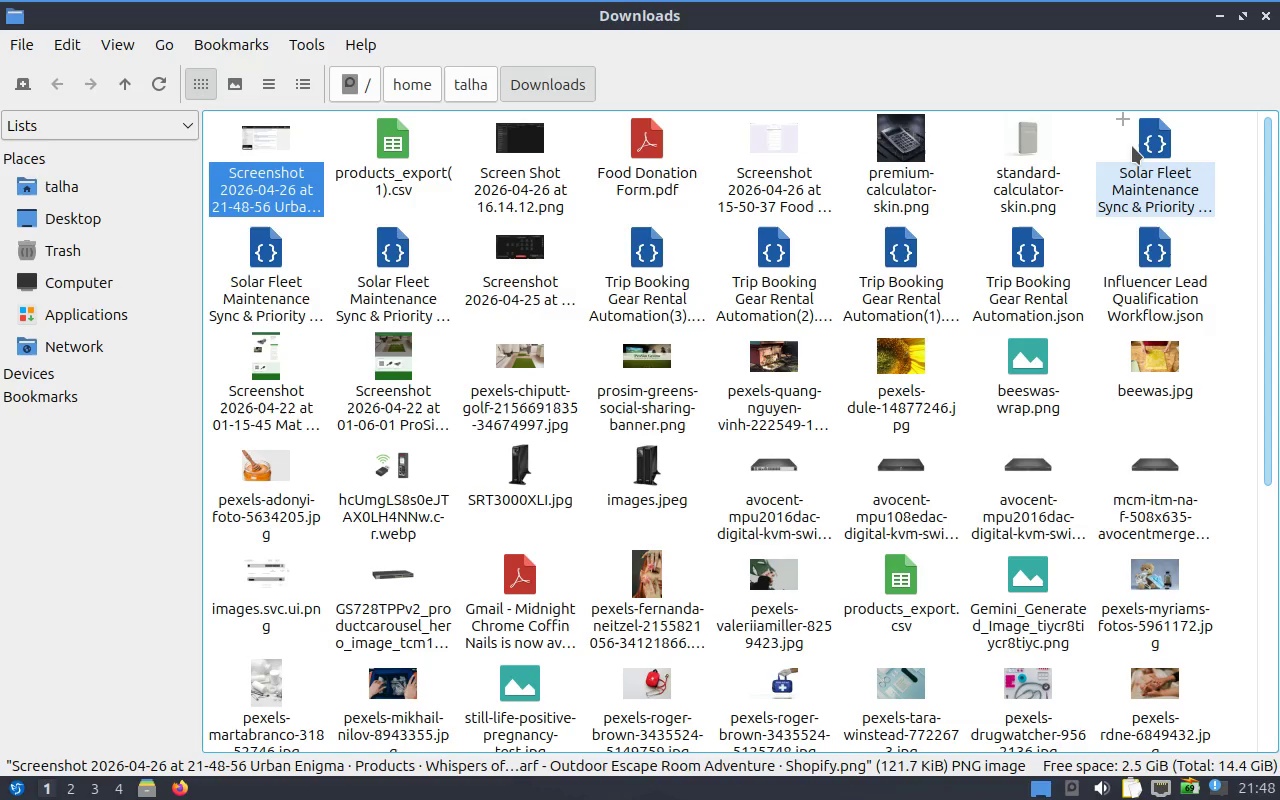 
key(Control+ControlLeft)
 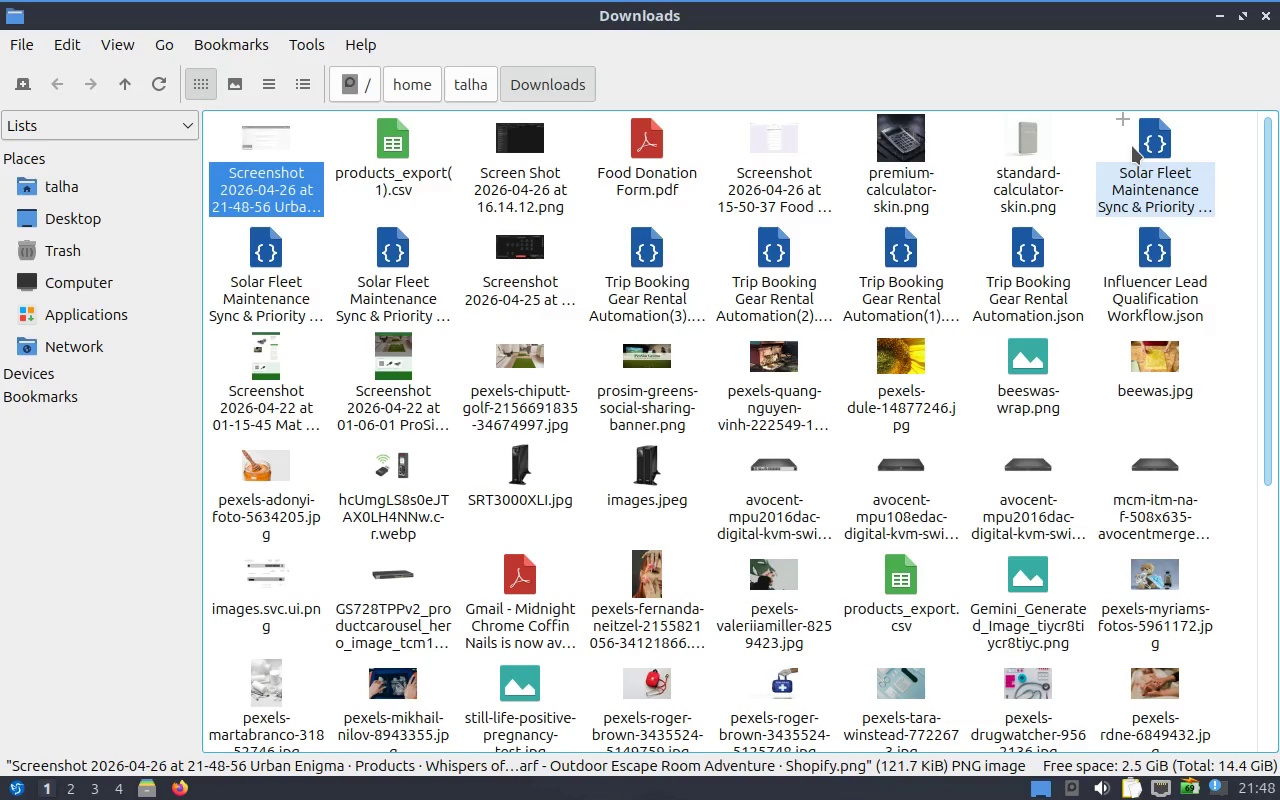 
key(Control+X)
 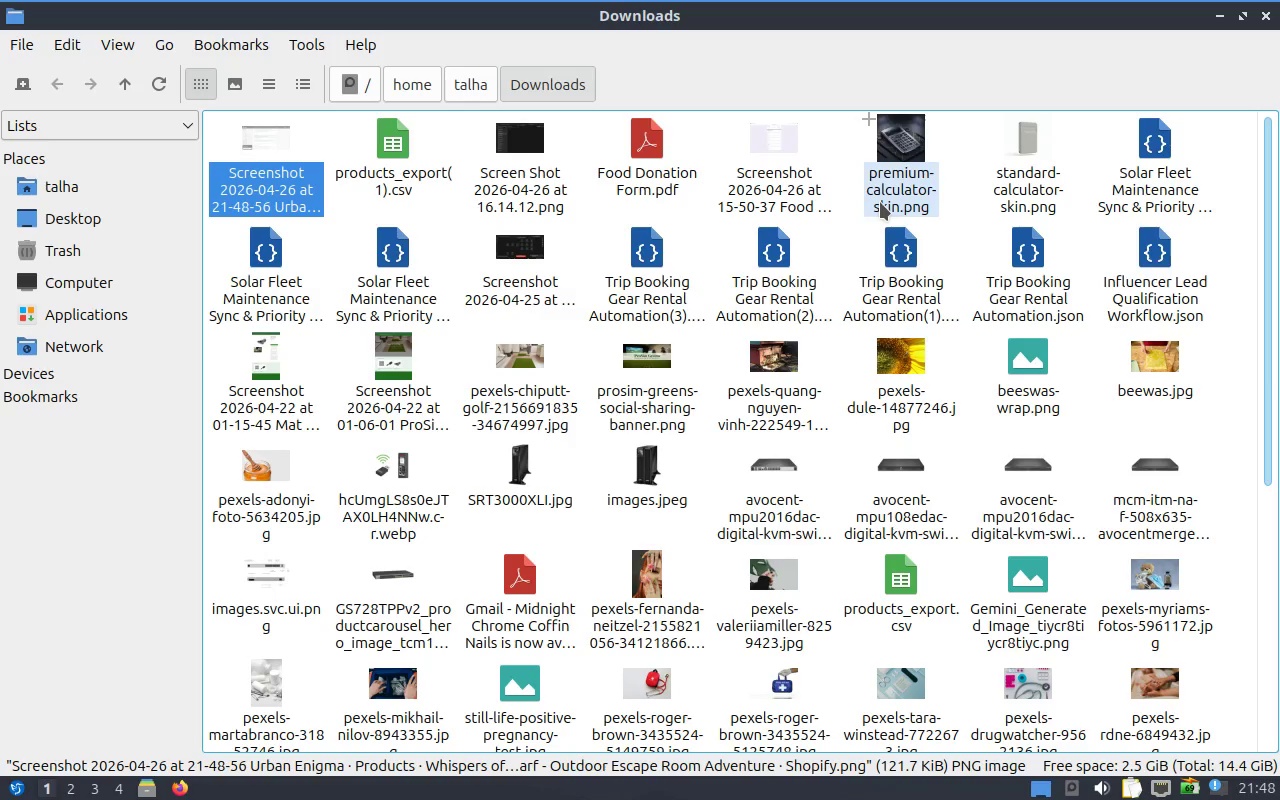 
key(Alt+Tab)
 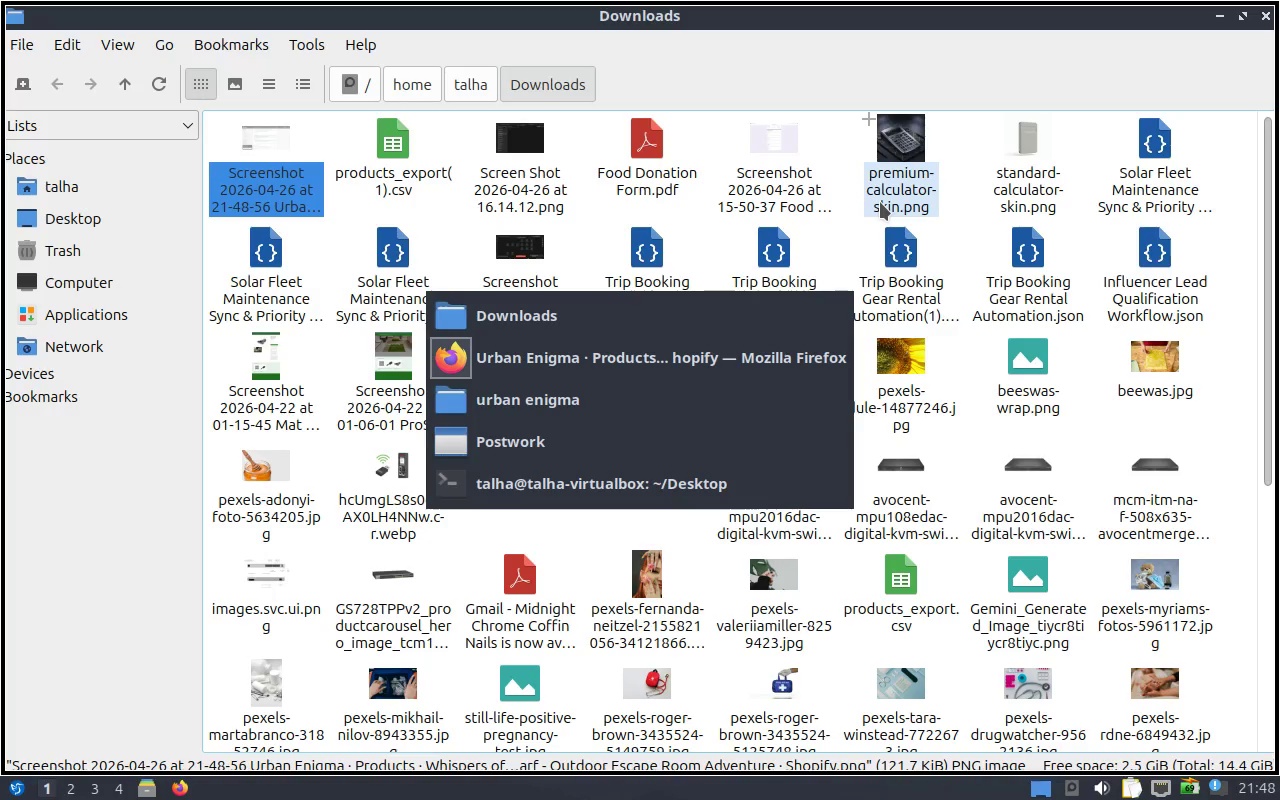 
hold_key(key=Tab, duration=0.3)
 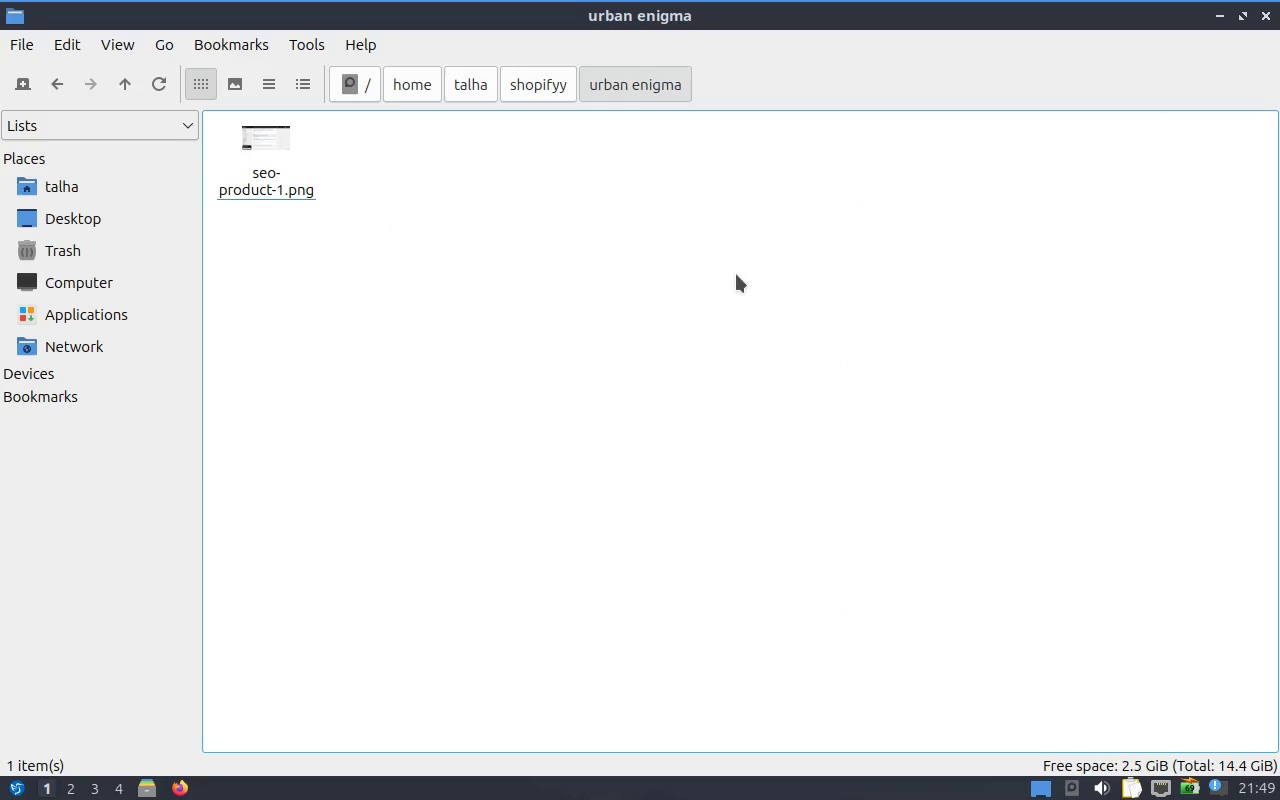 
key(Control+V)
 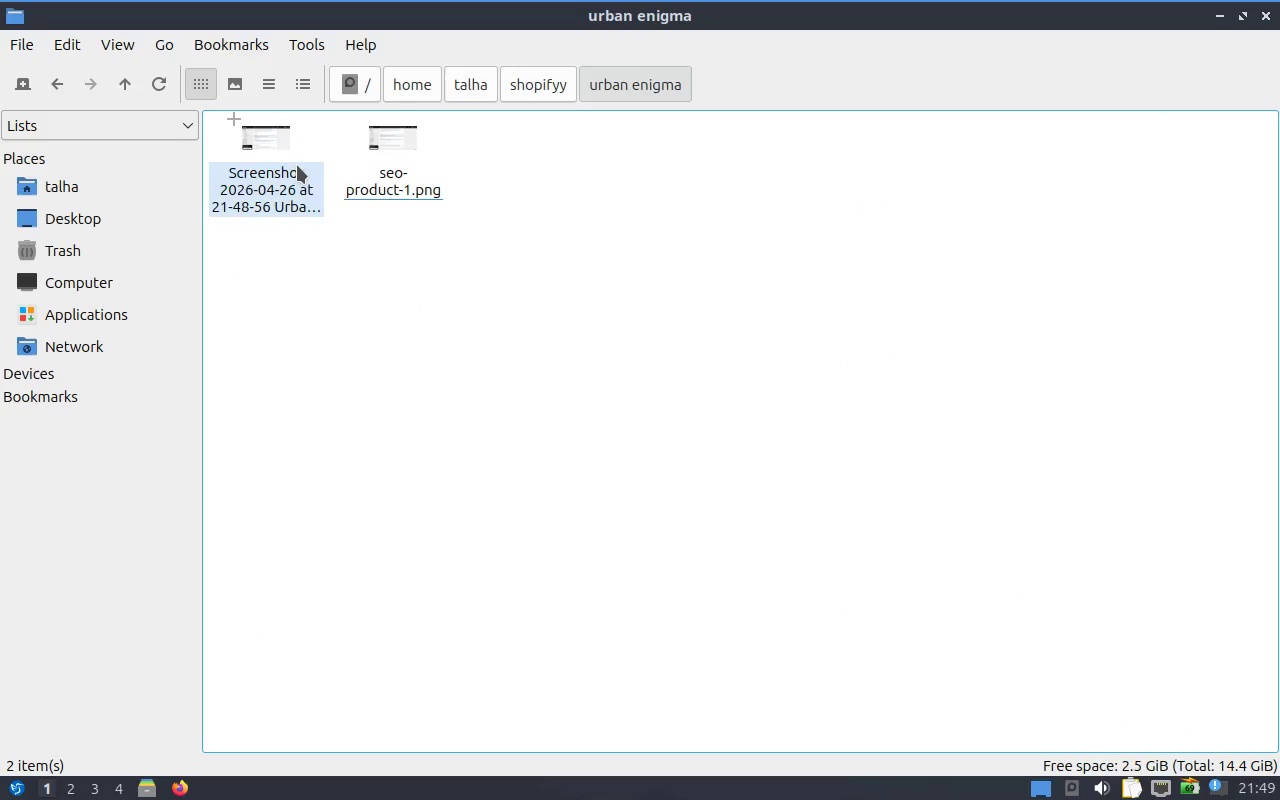 
right_click([285, 167])
 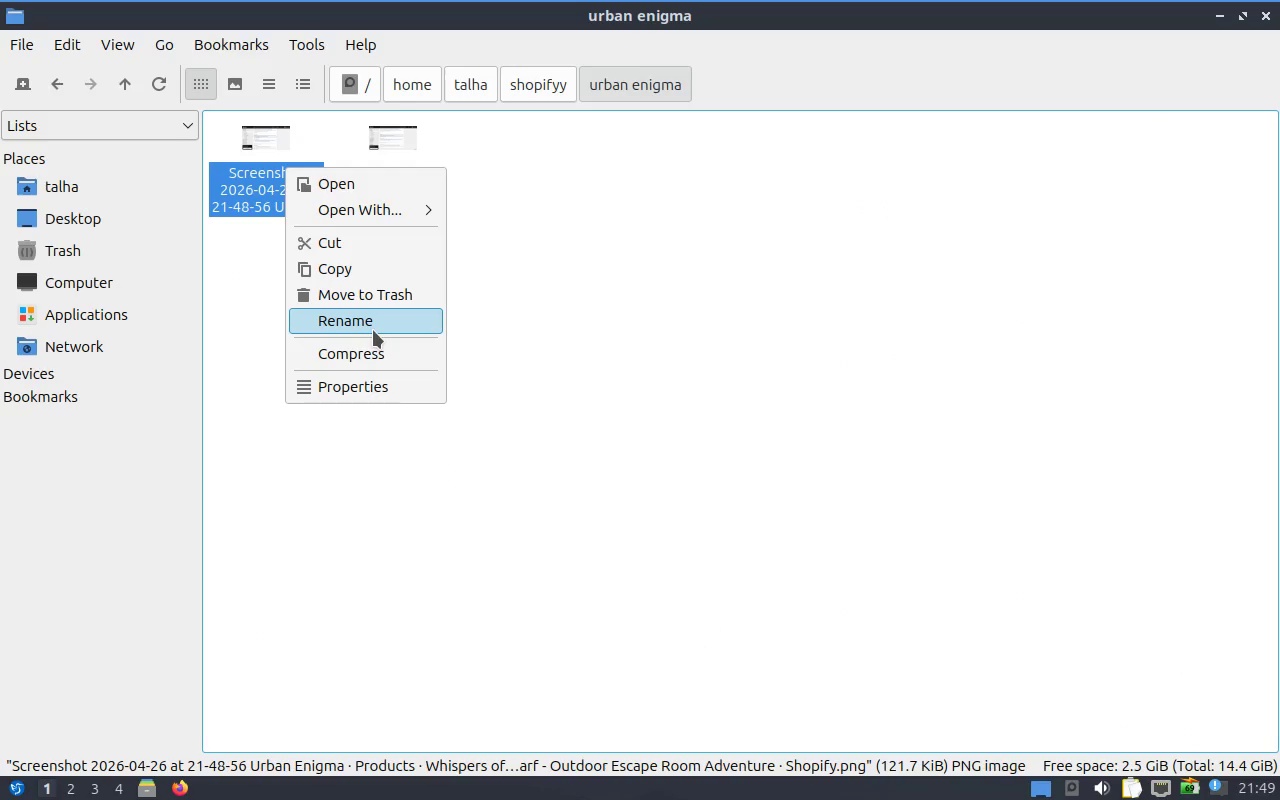 
double_click([373, 330])
 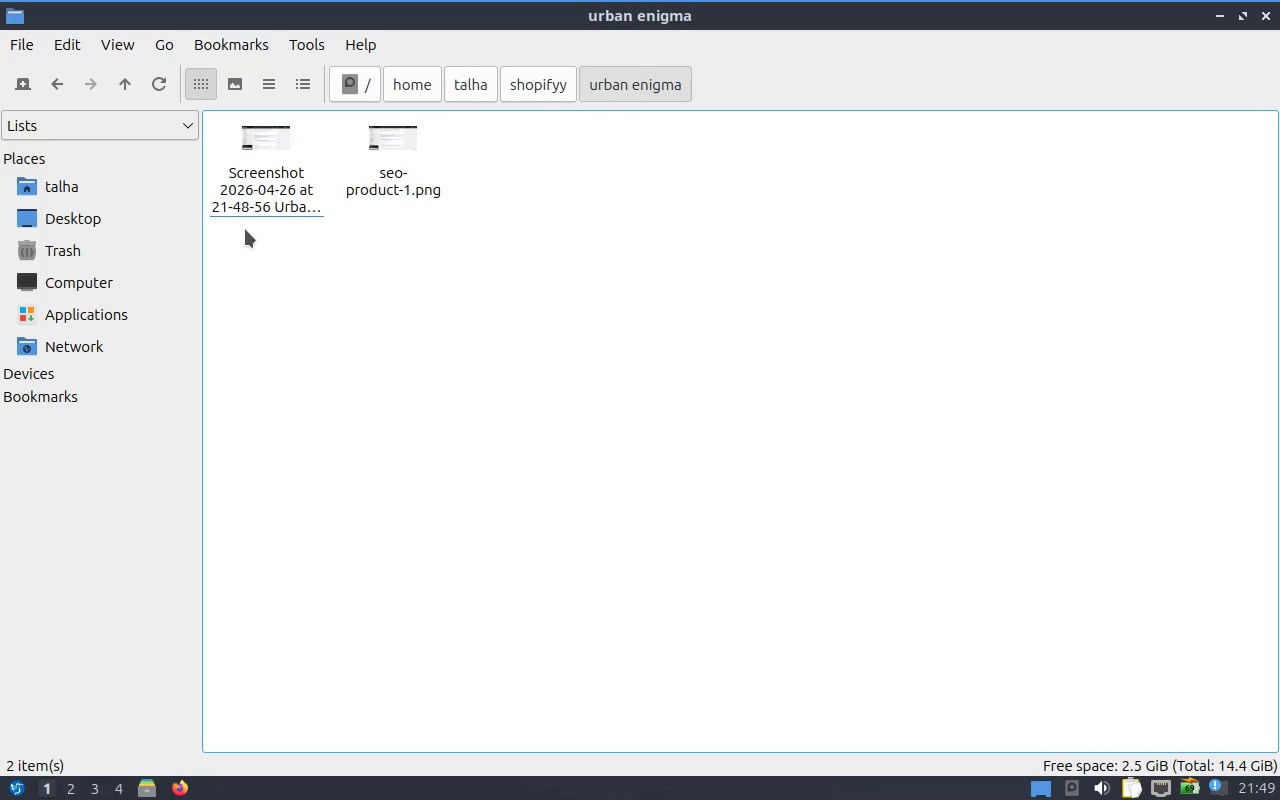 
right_click([275, 185])
 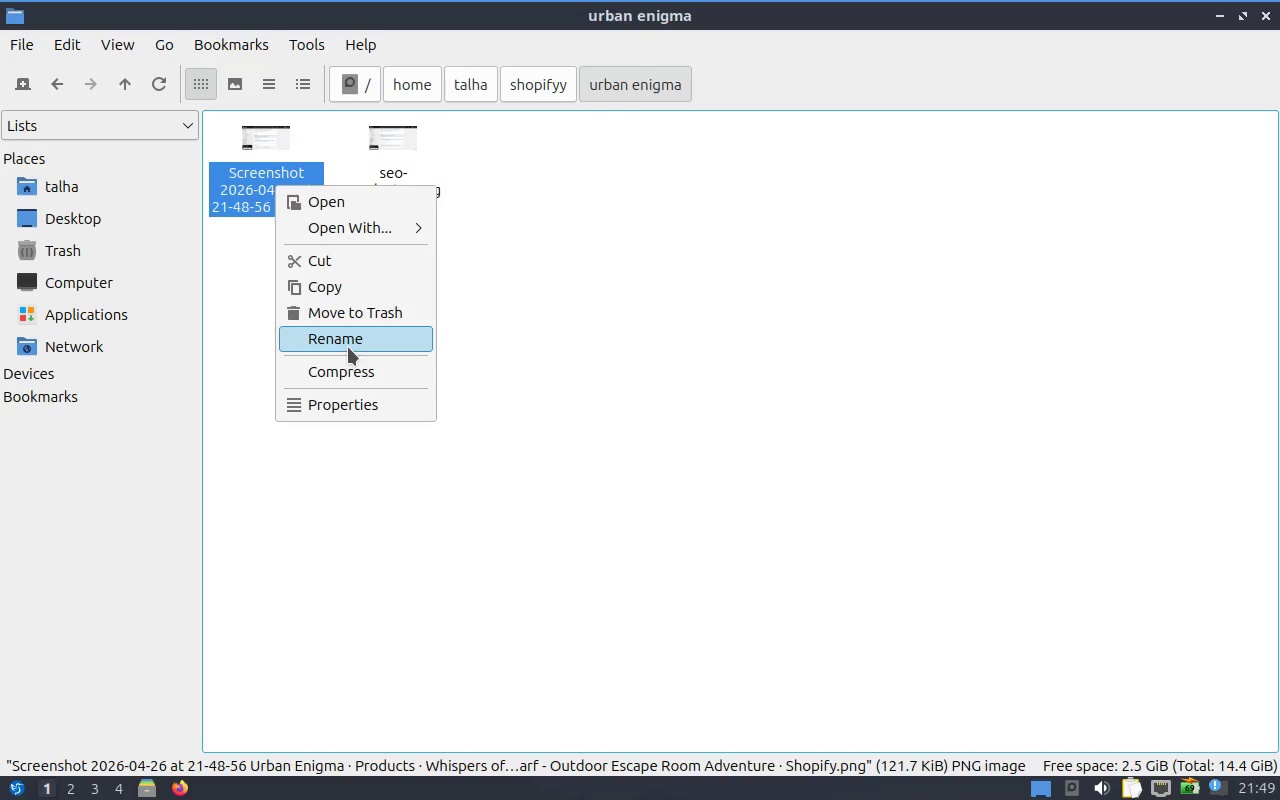 
left_click([348, 347])
 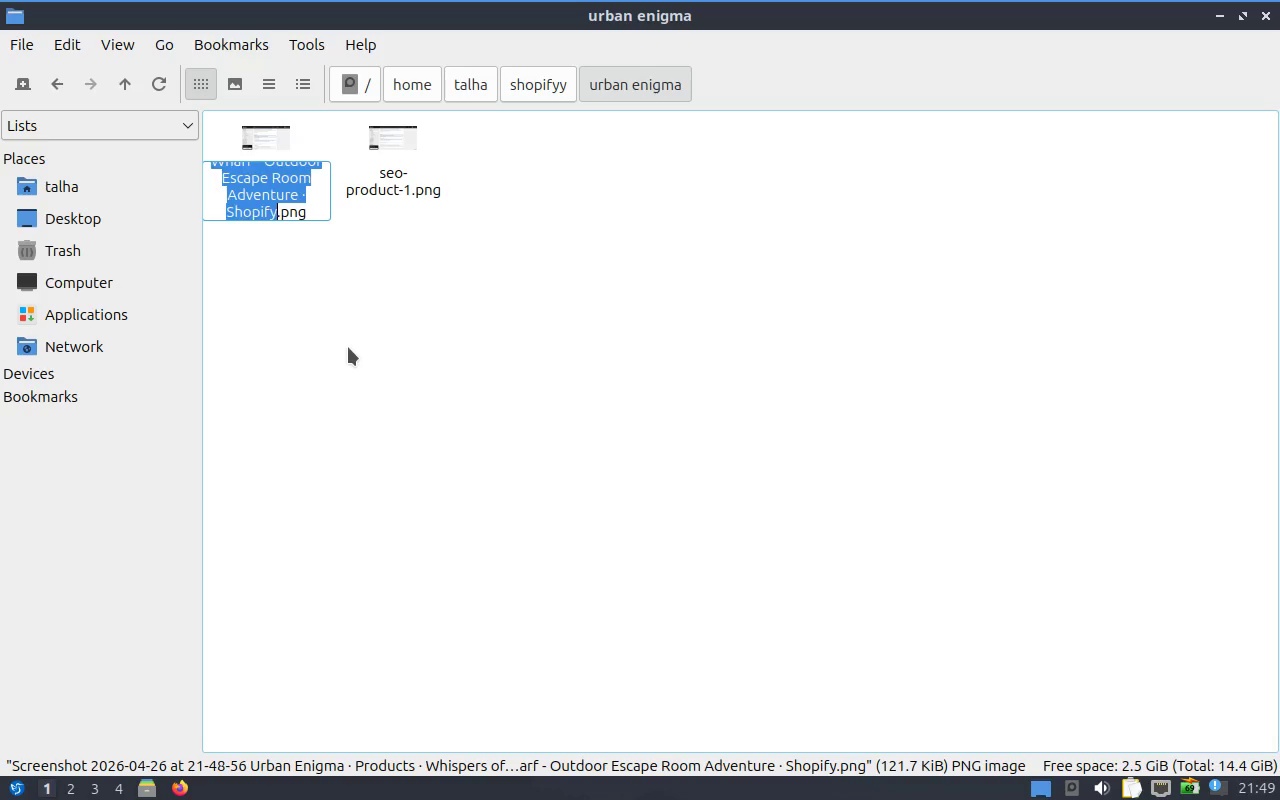 
type(seo-product-2)
 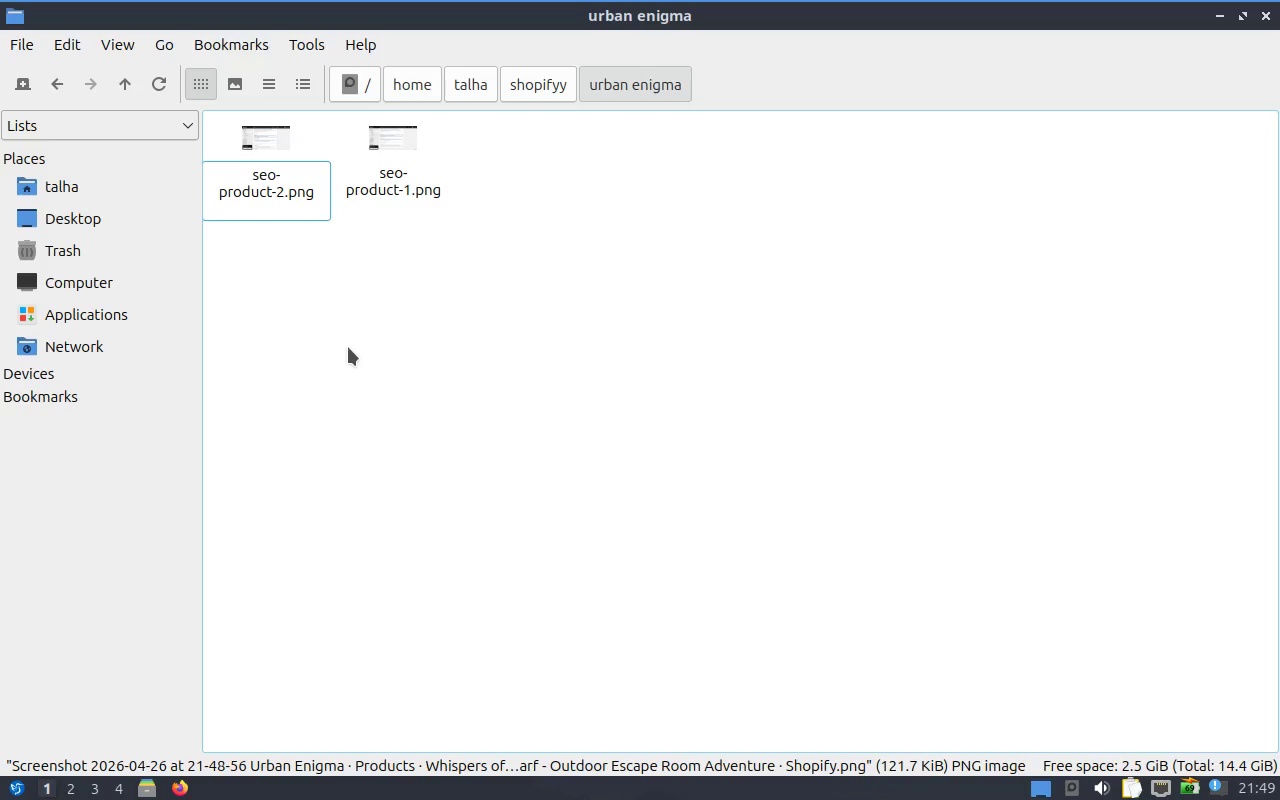 
key(Enter)
 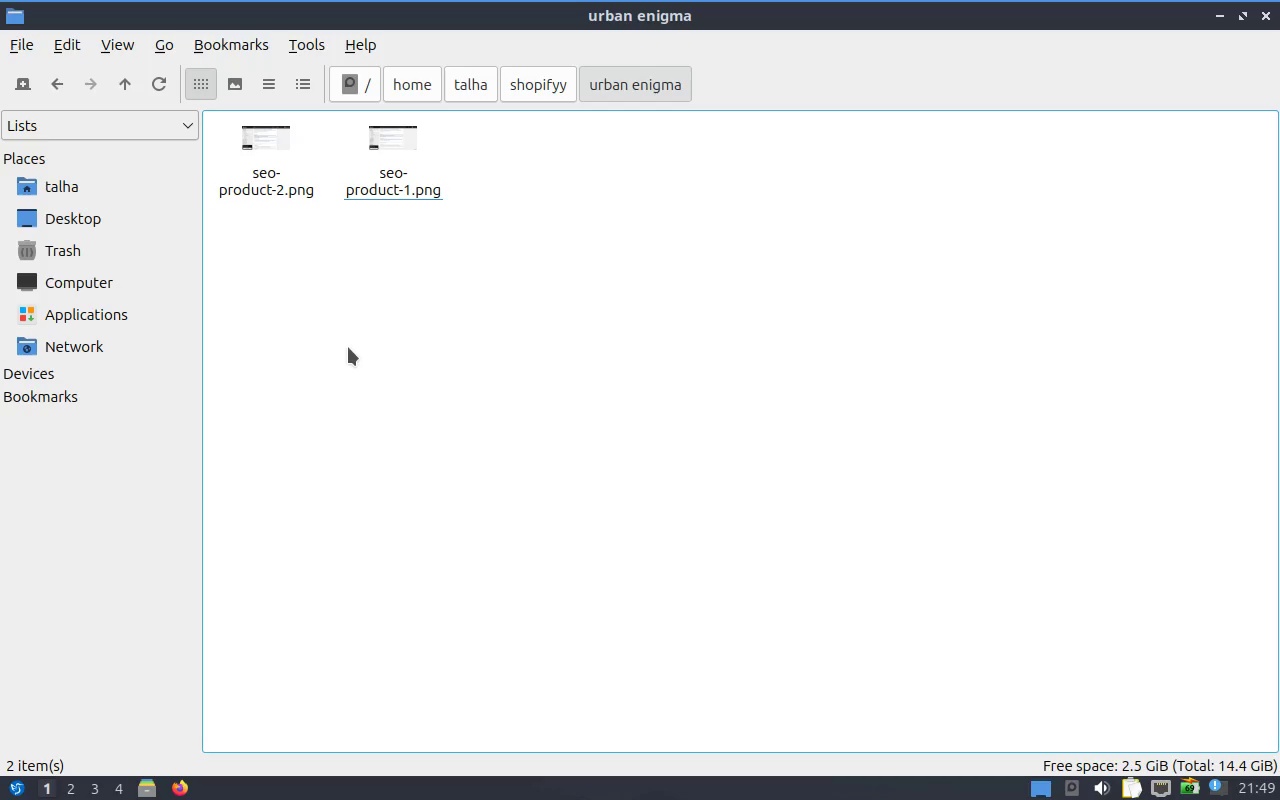 
key(Alt+Tab)
 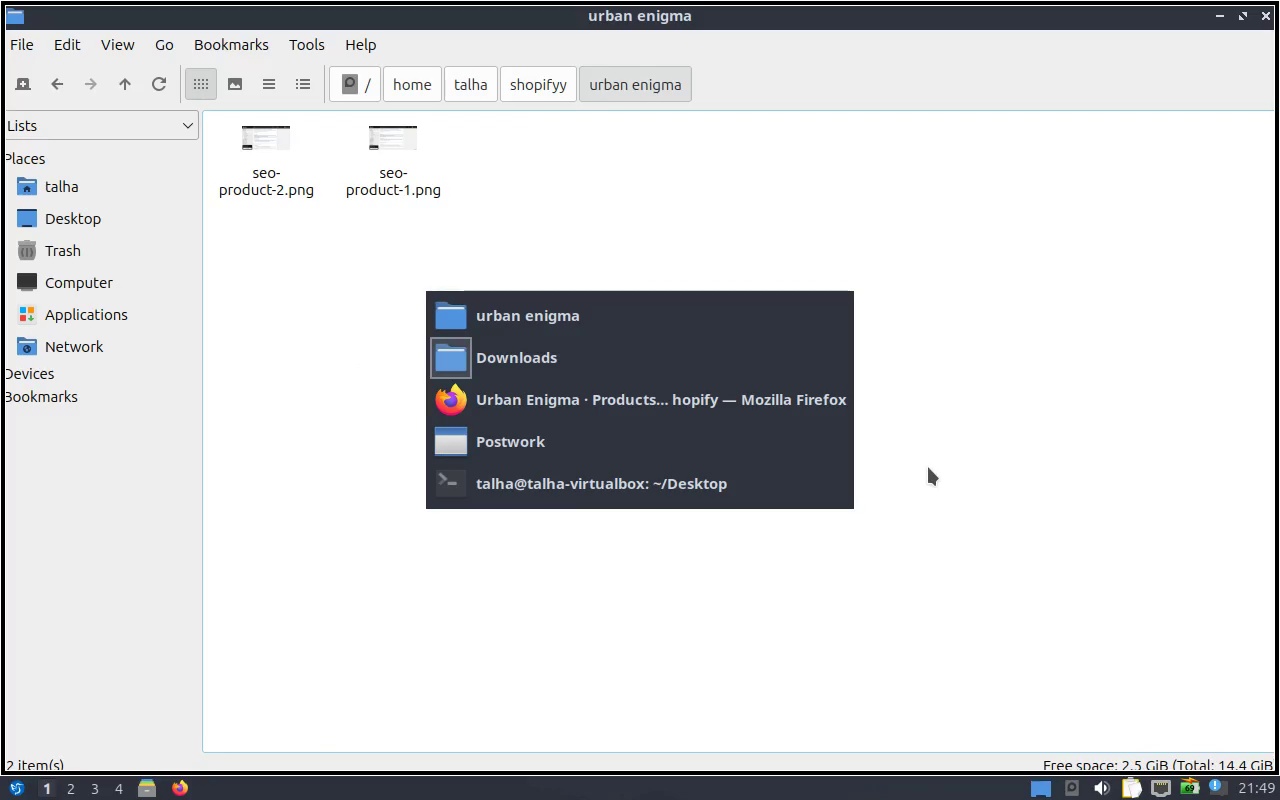 
key(Alt+Tab)
 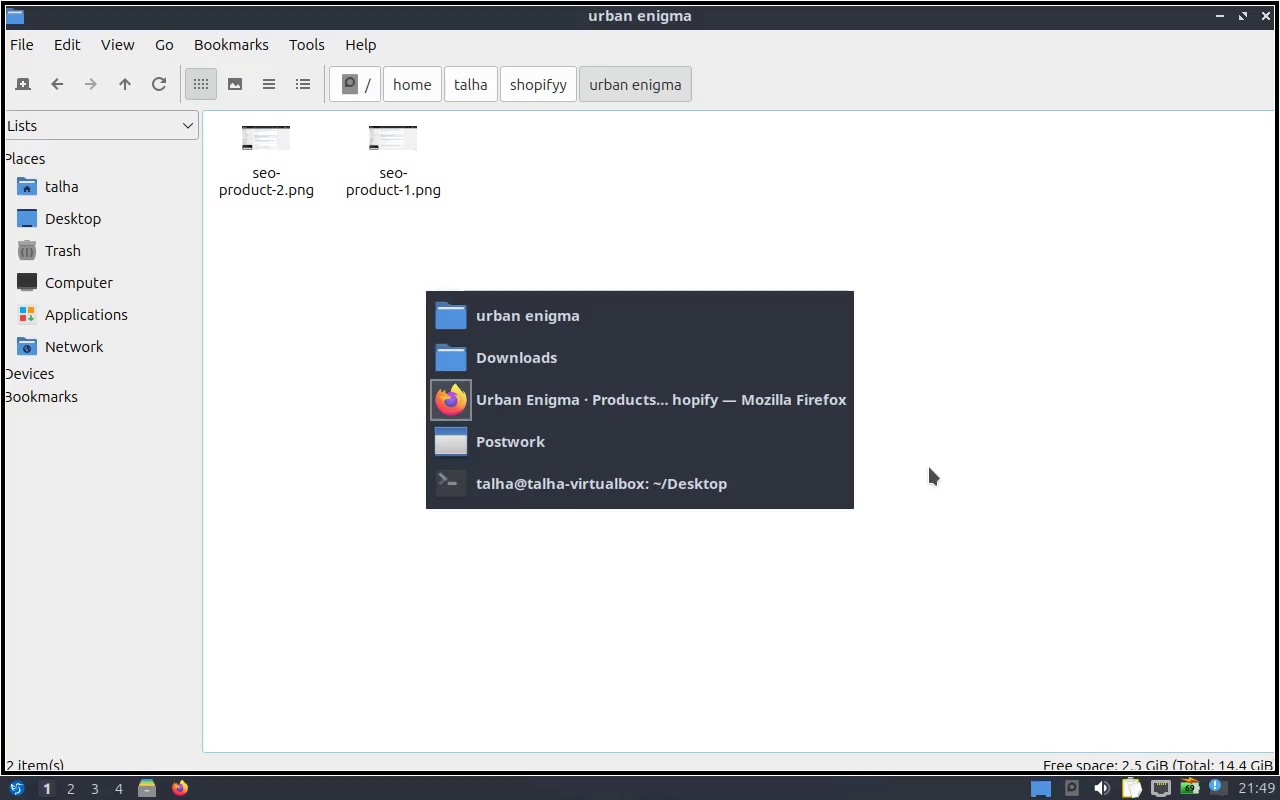 
key(Alt+Tab)
 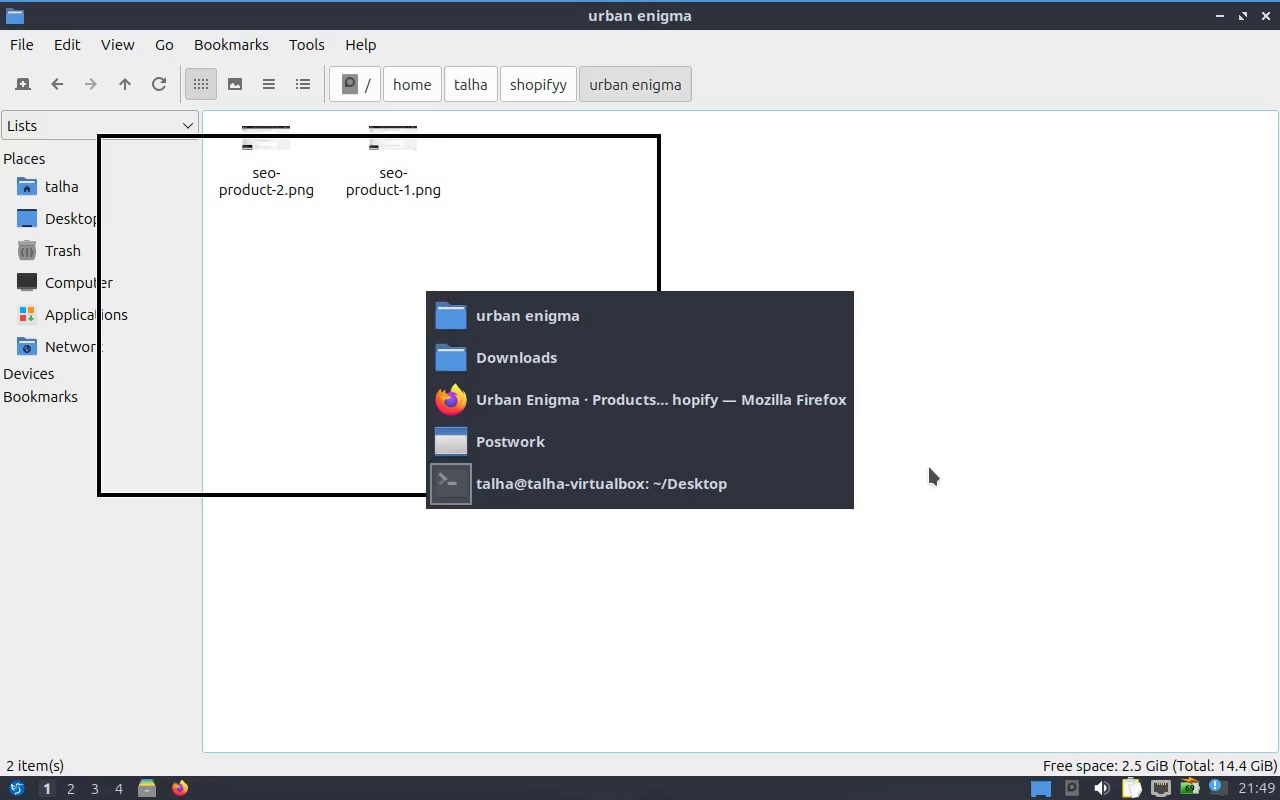 
key(Alt+Tab)
 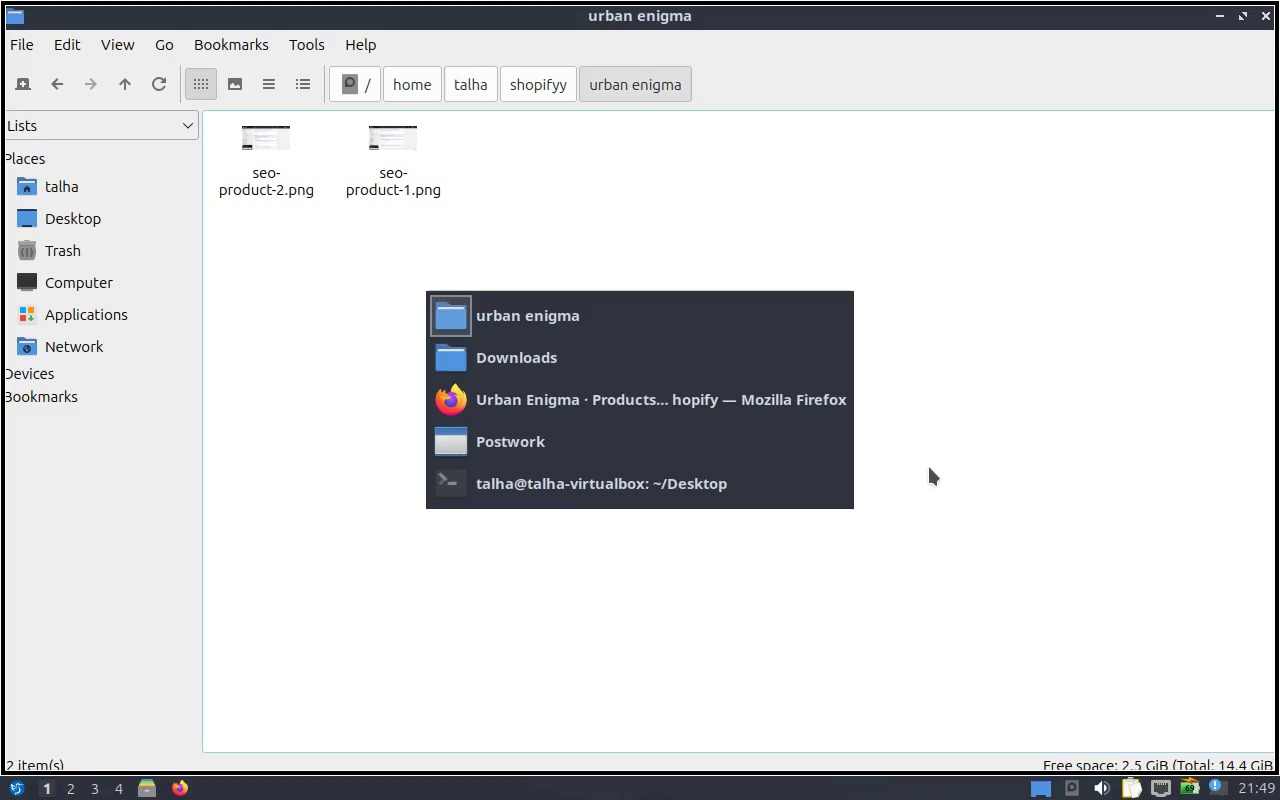 
key(Alt+Tab)
 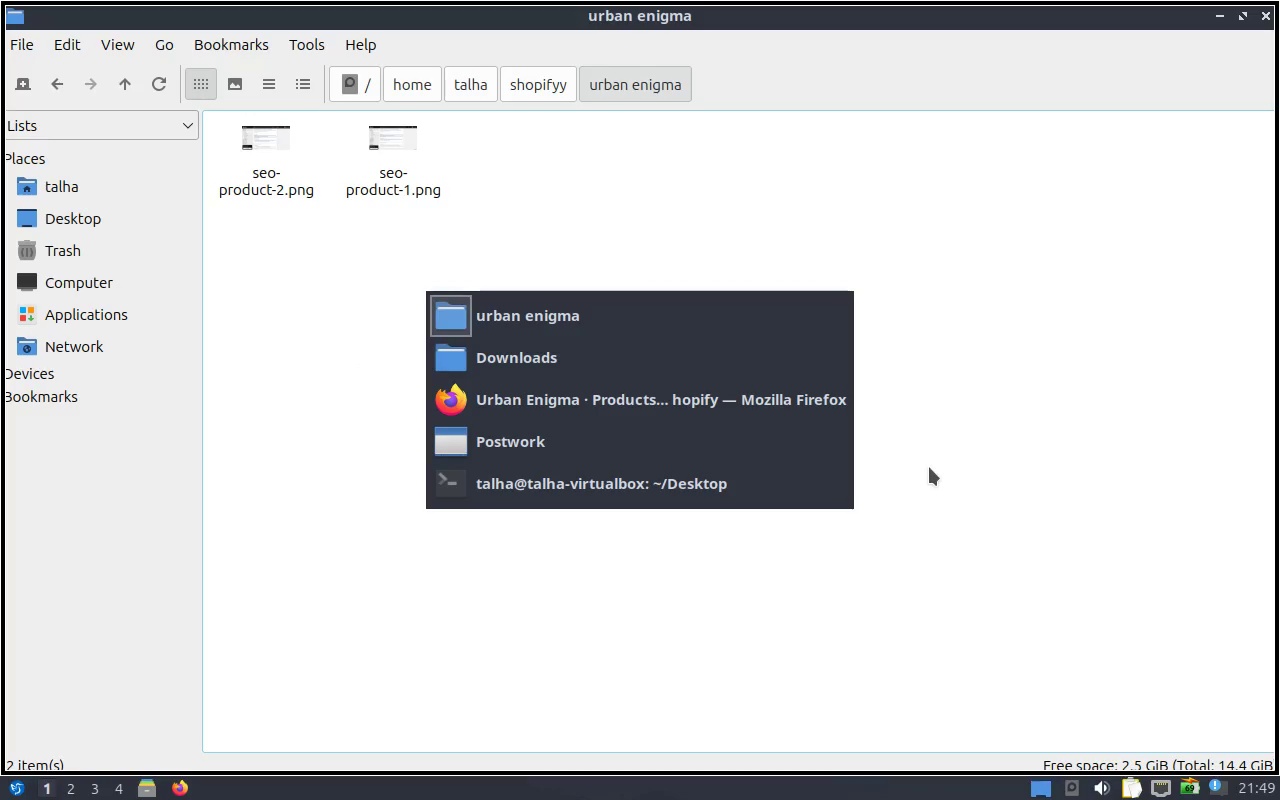 
key(Alt+Tab)
 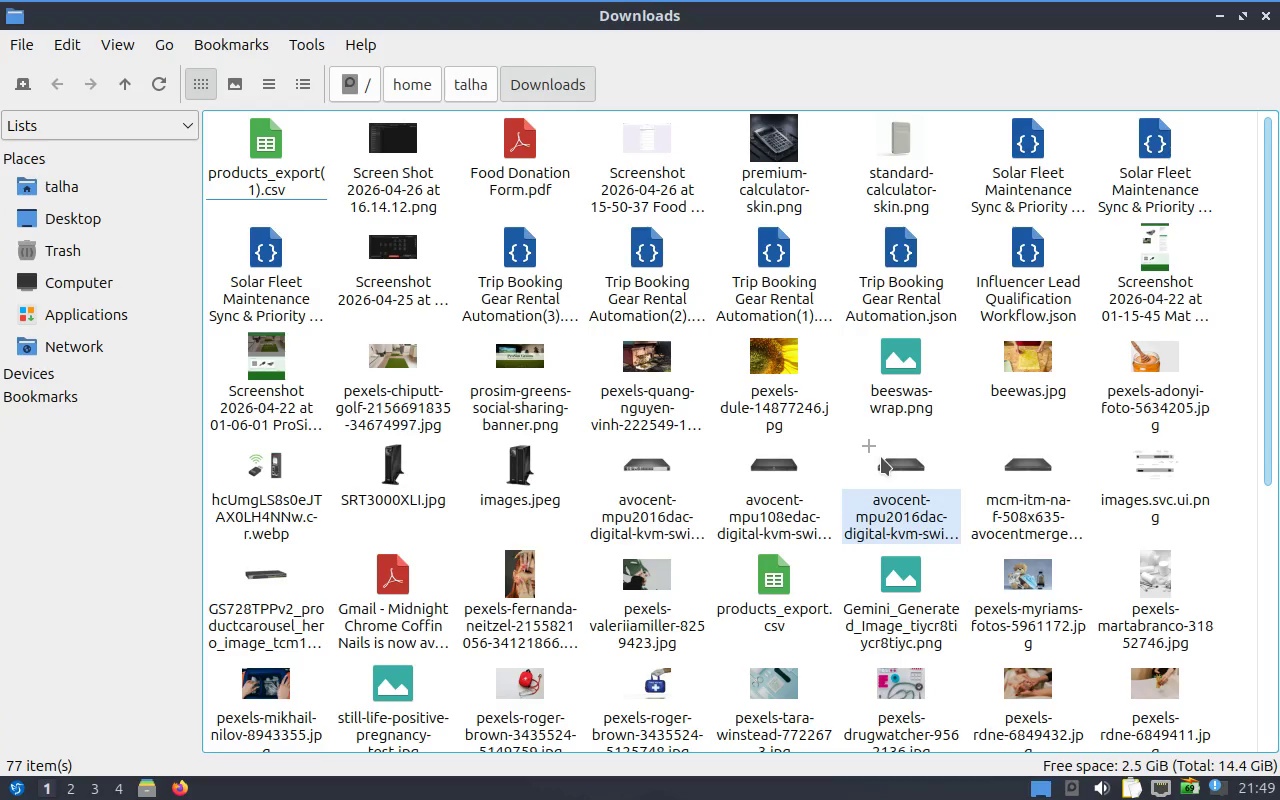 
key(Alt+Tab)
 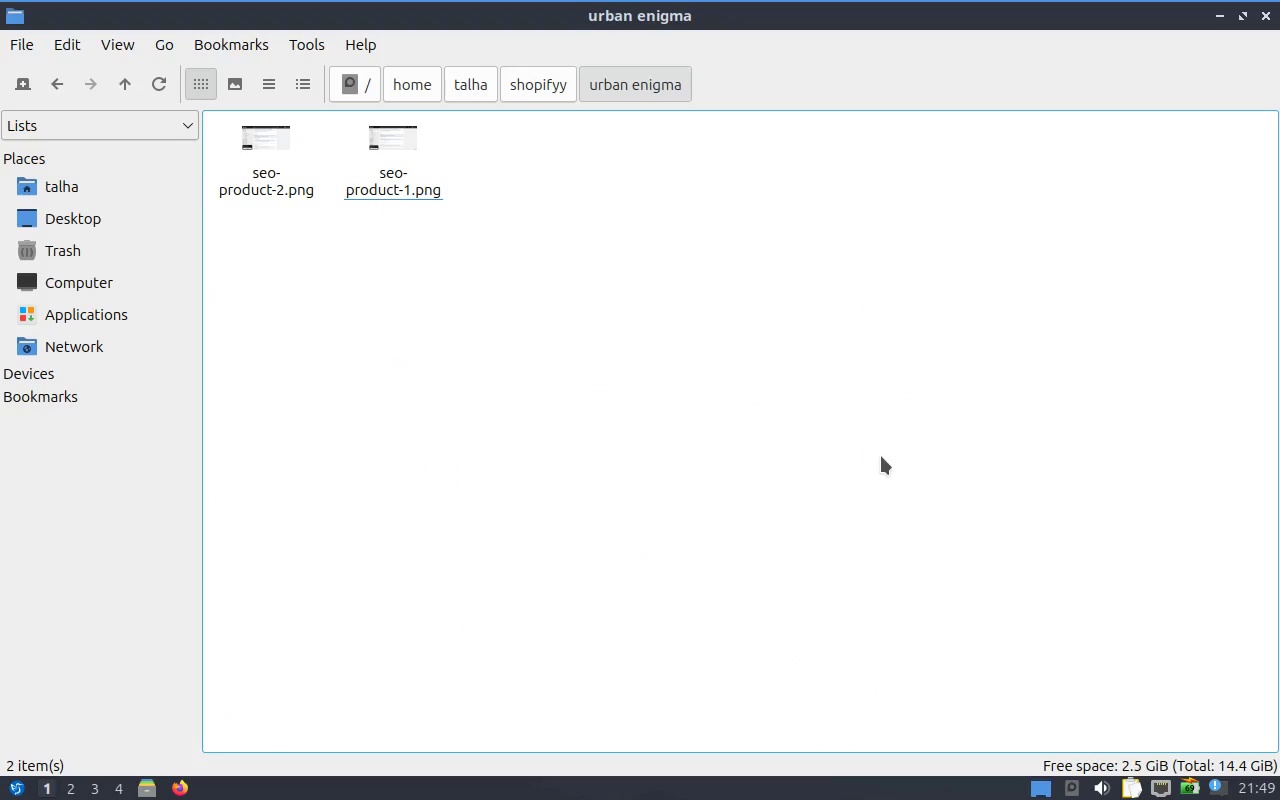 
hold_key(key=AltLeft, duration=0.62)